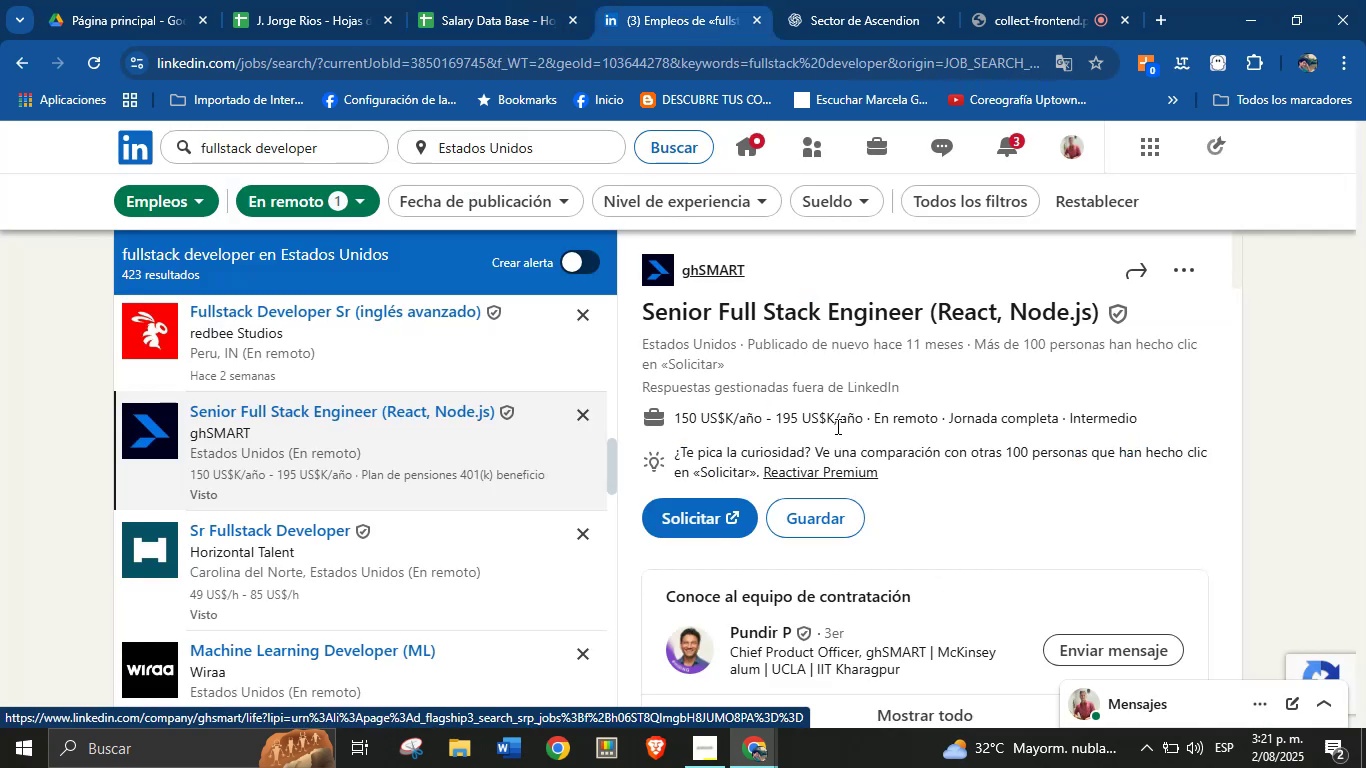 
wait(11.01)
 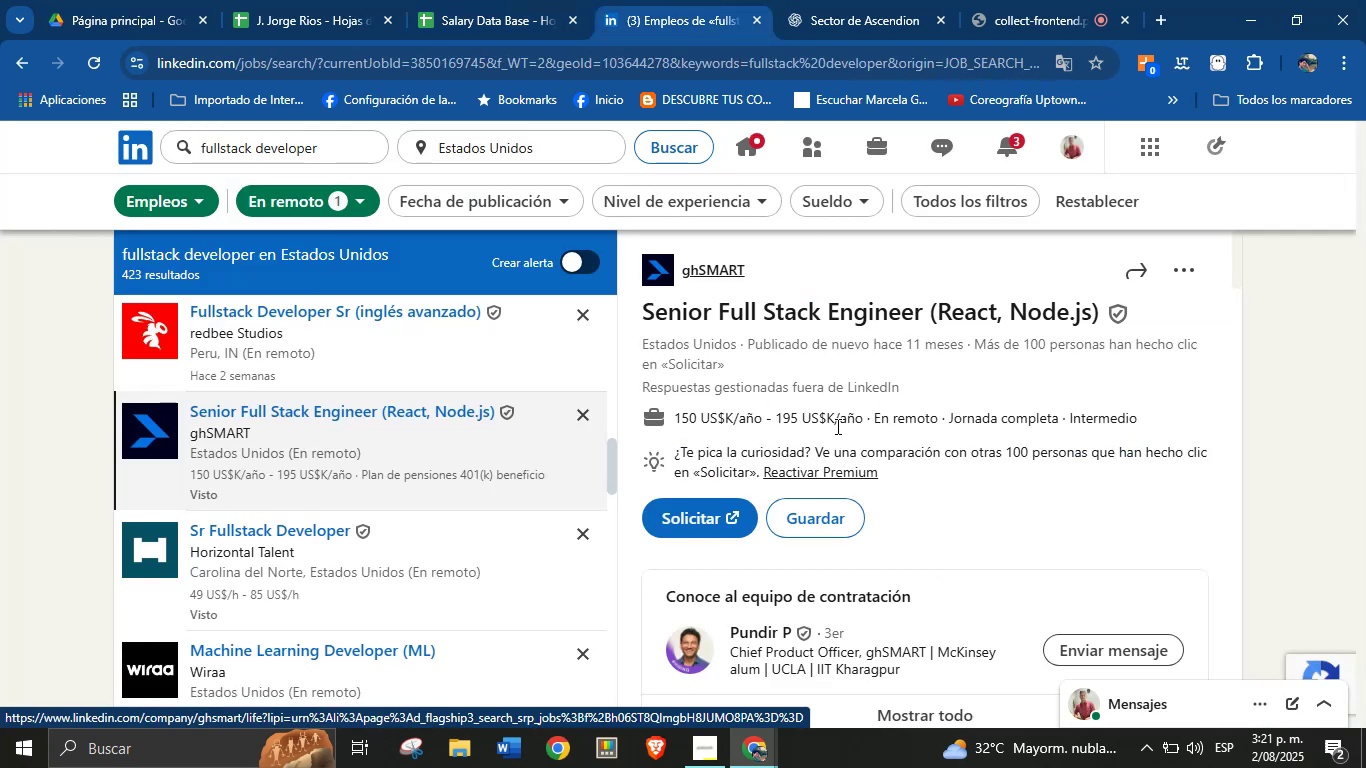 
left_click([528, 0])
 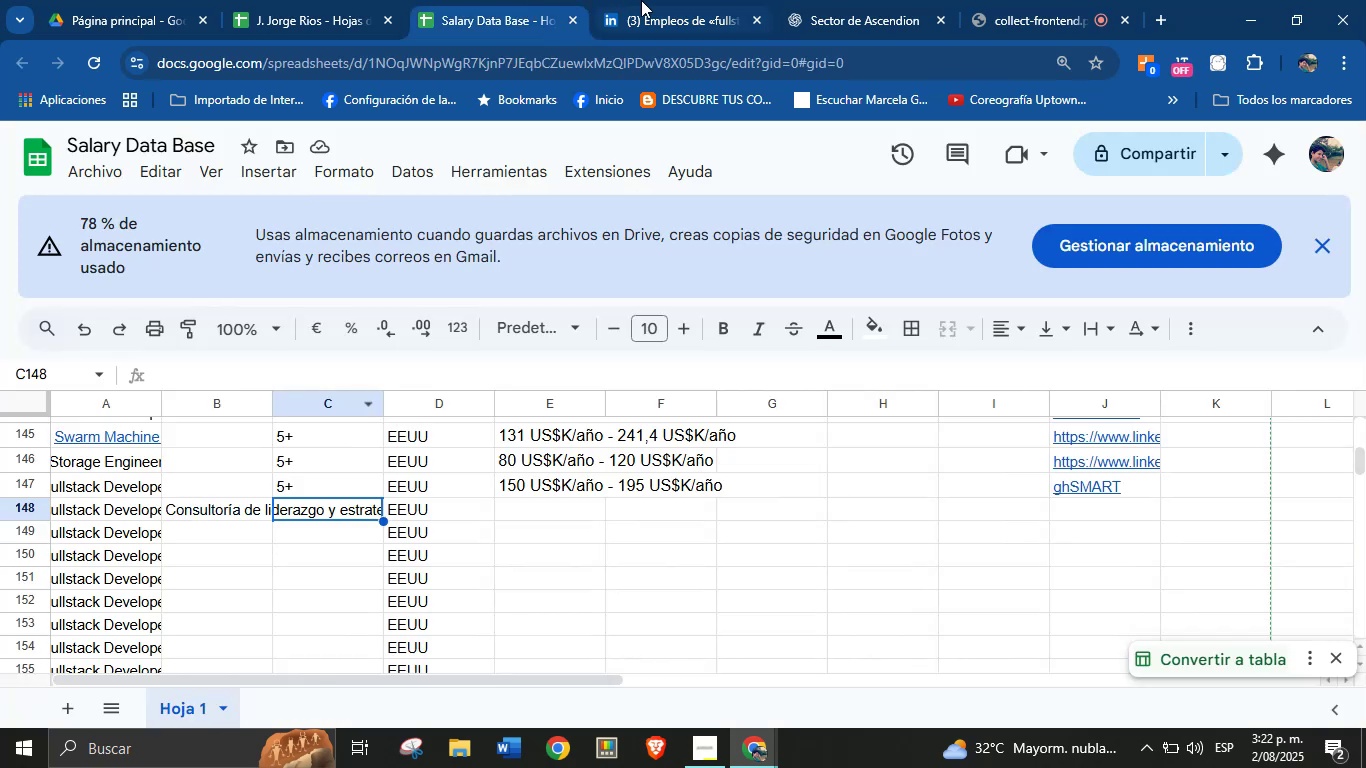 
left_click([667, 0])
 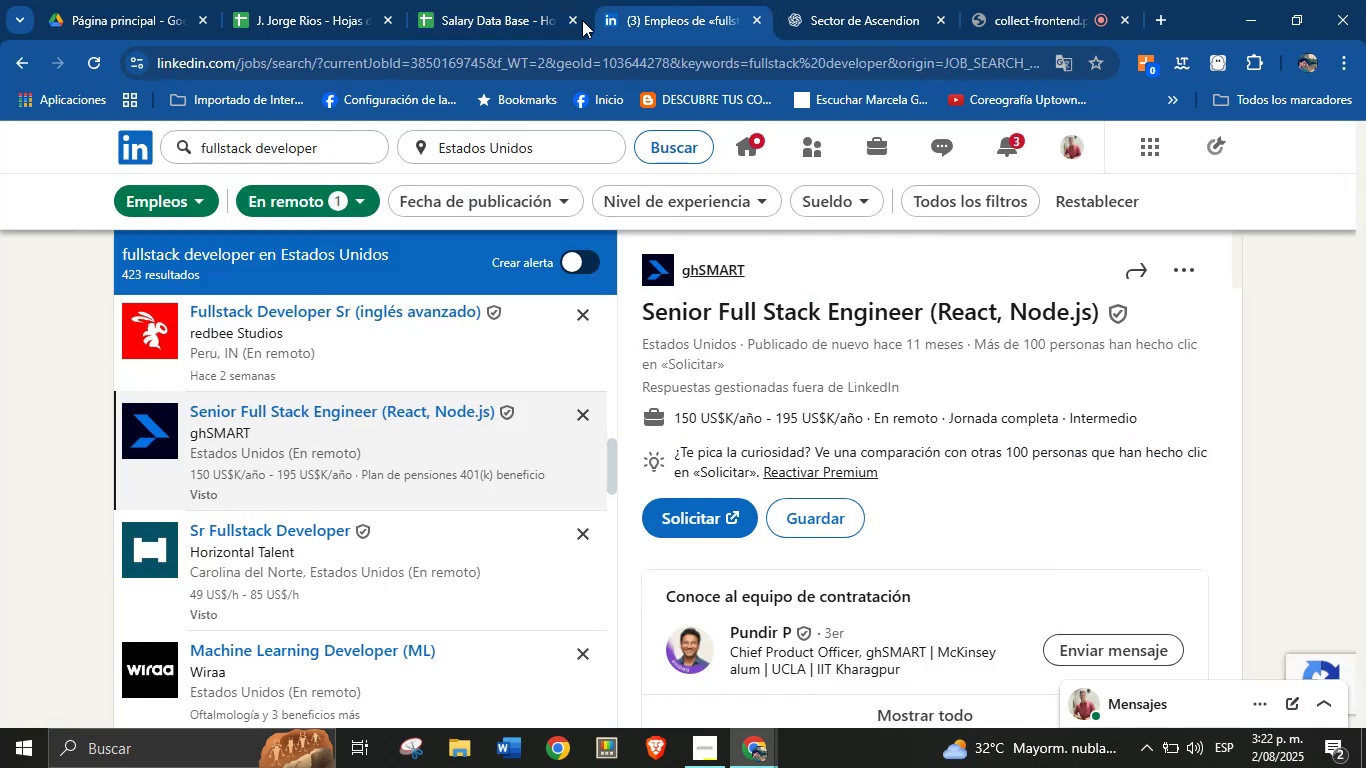 
left_click([523, 0])
 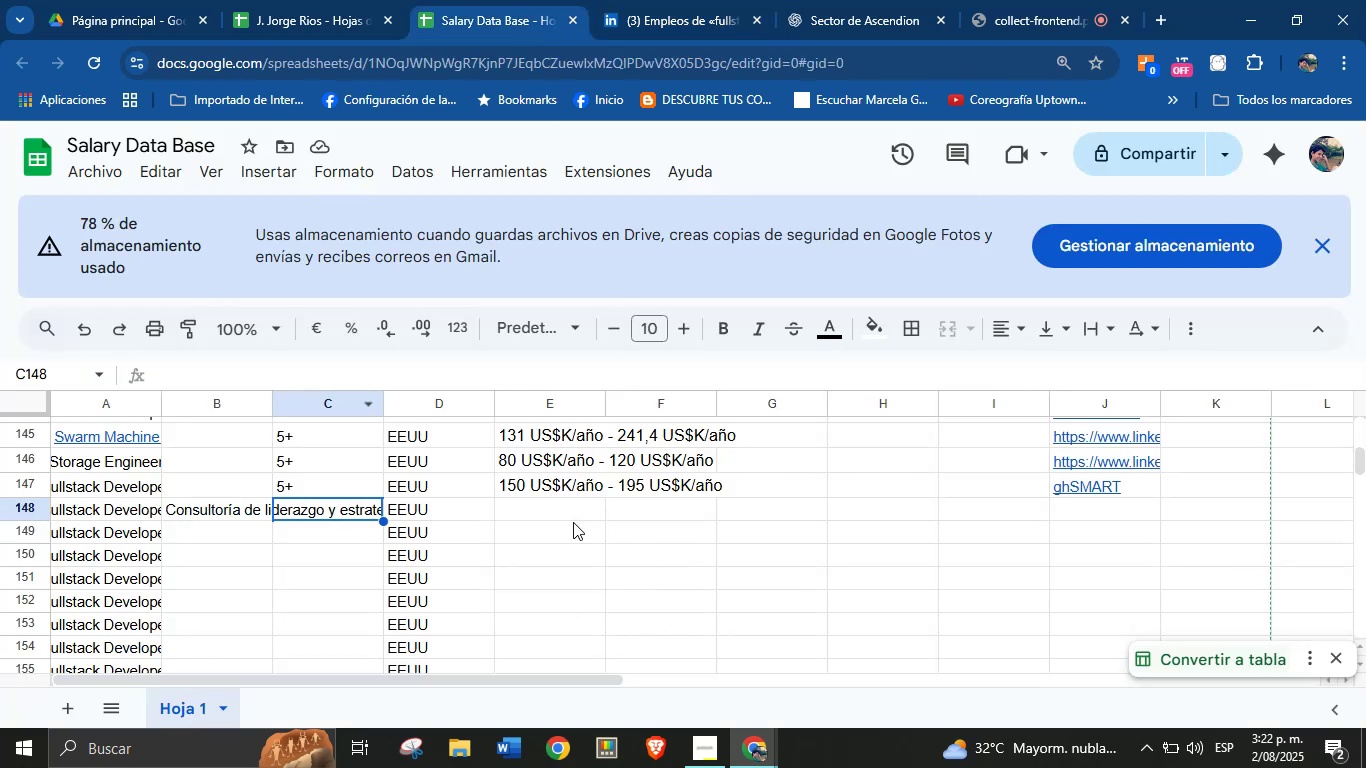 
left_click([570, 507])
 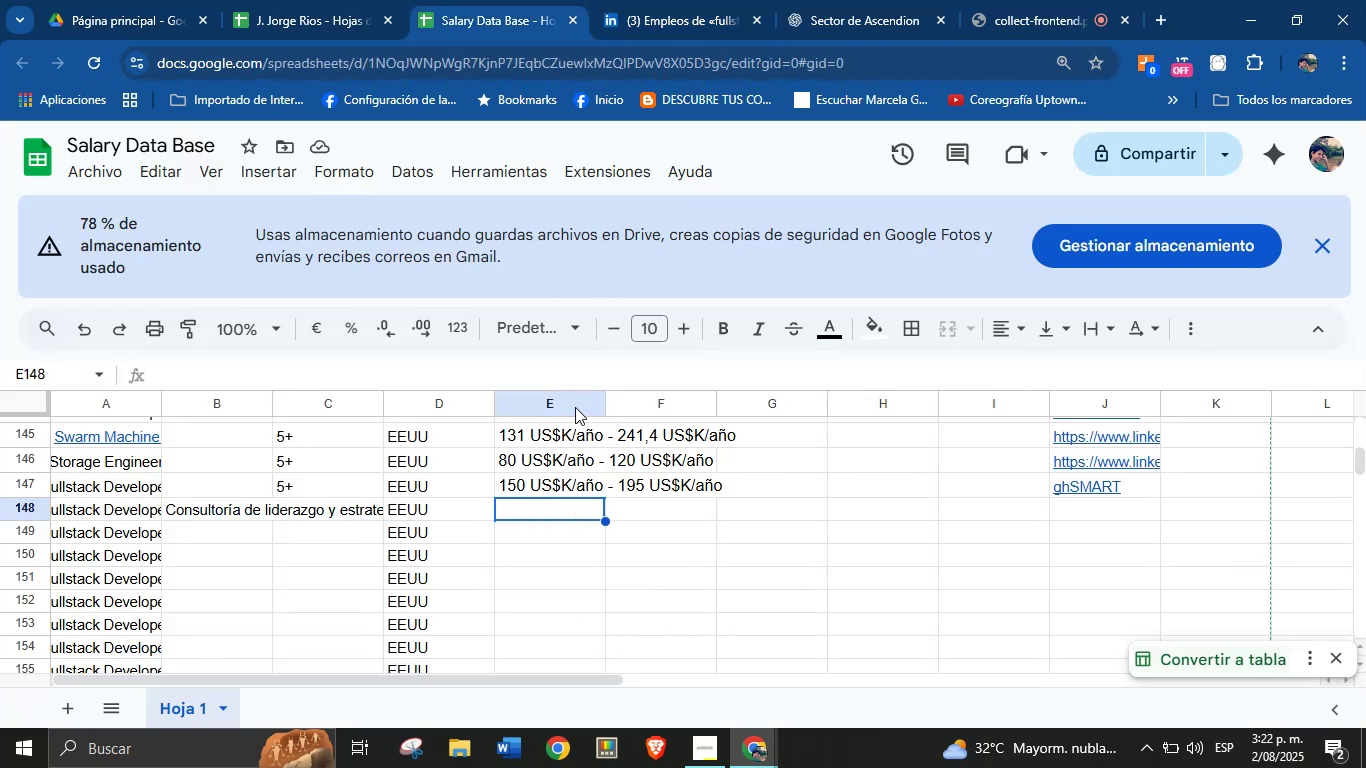 
left_click([220, 507])
 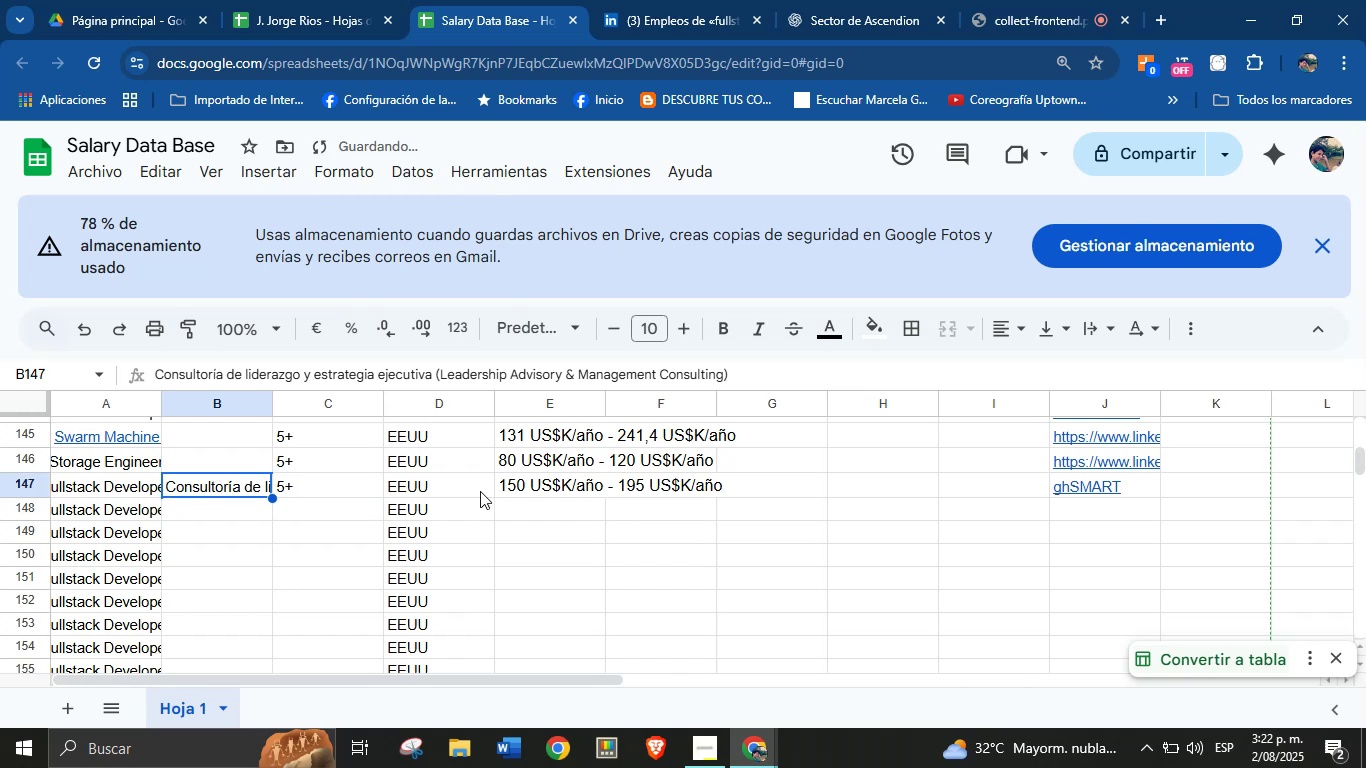 
left_click([522, 508])
 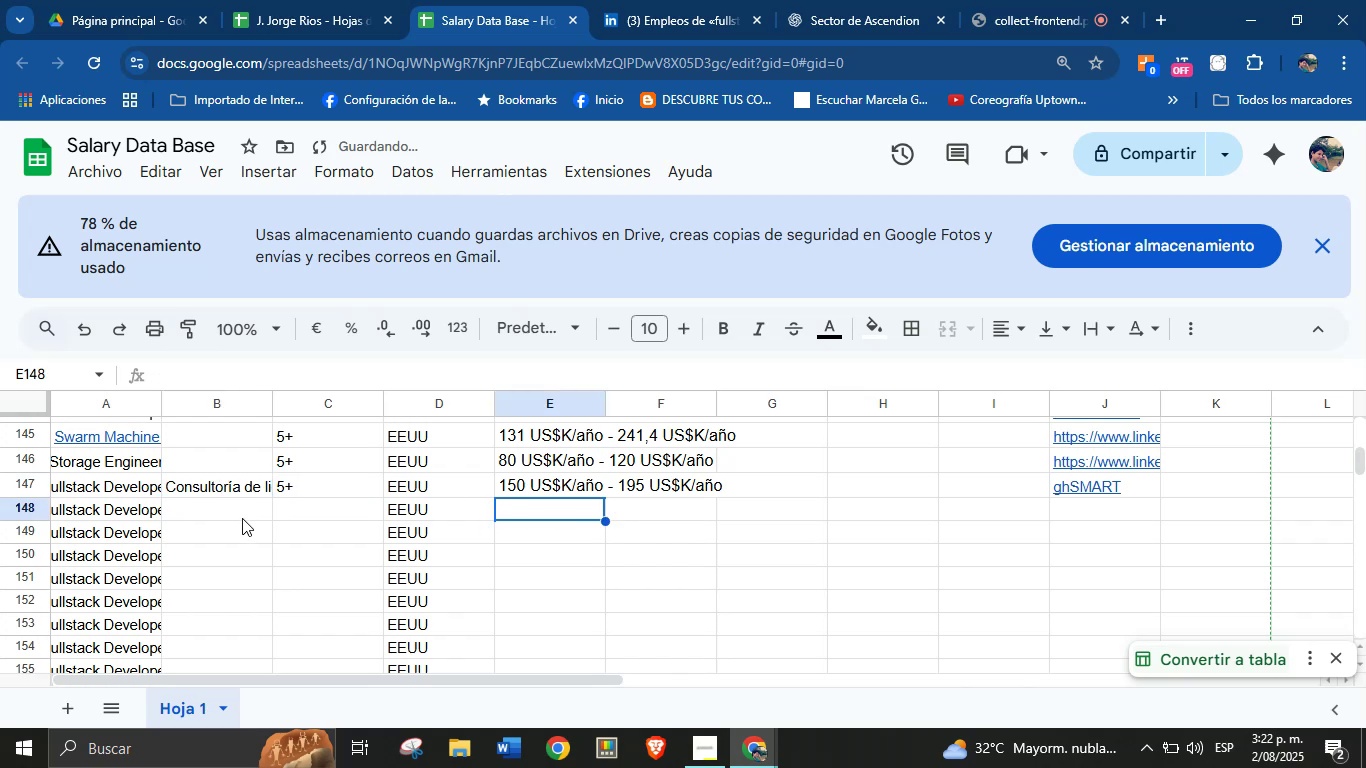 
left_click([242, 518])
 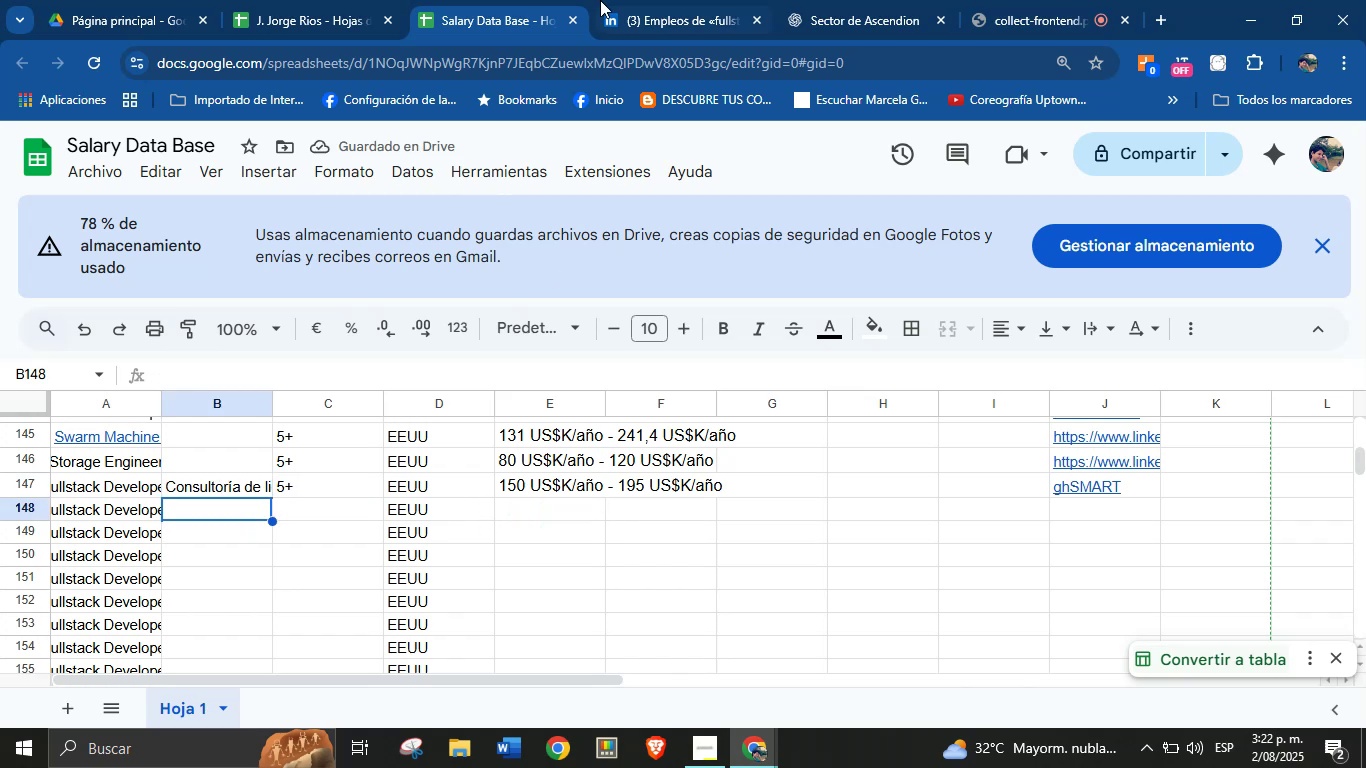 
left_click([661, 0])
 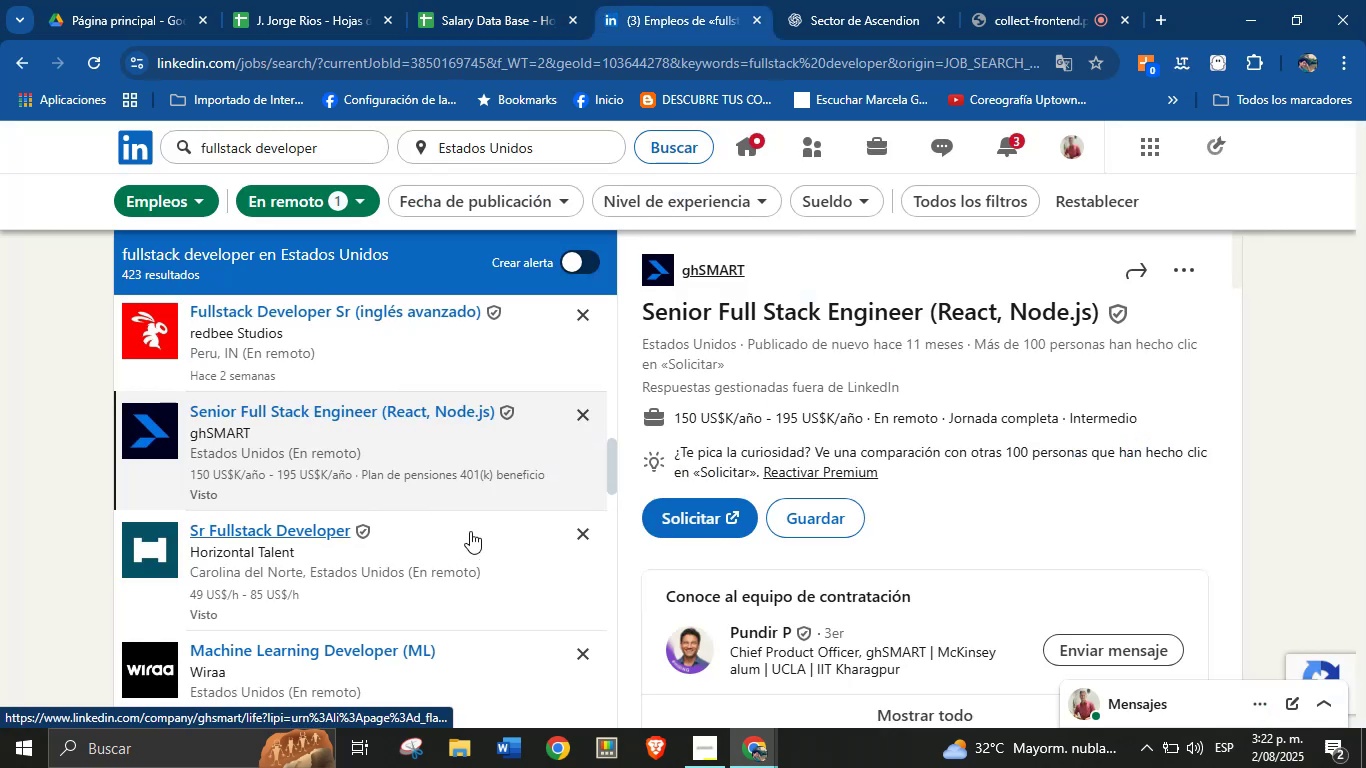 
scroll: coordinate [476, 432], scroll_direction: down, amount: 1.0
 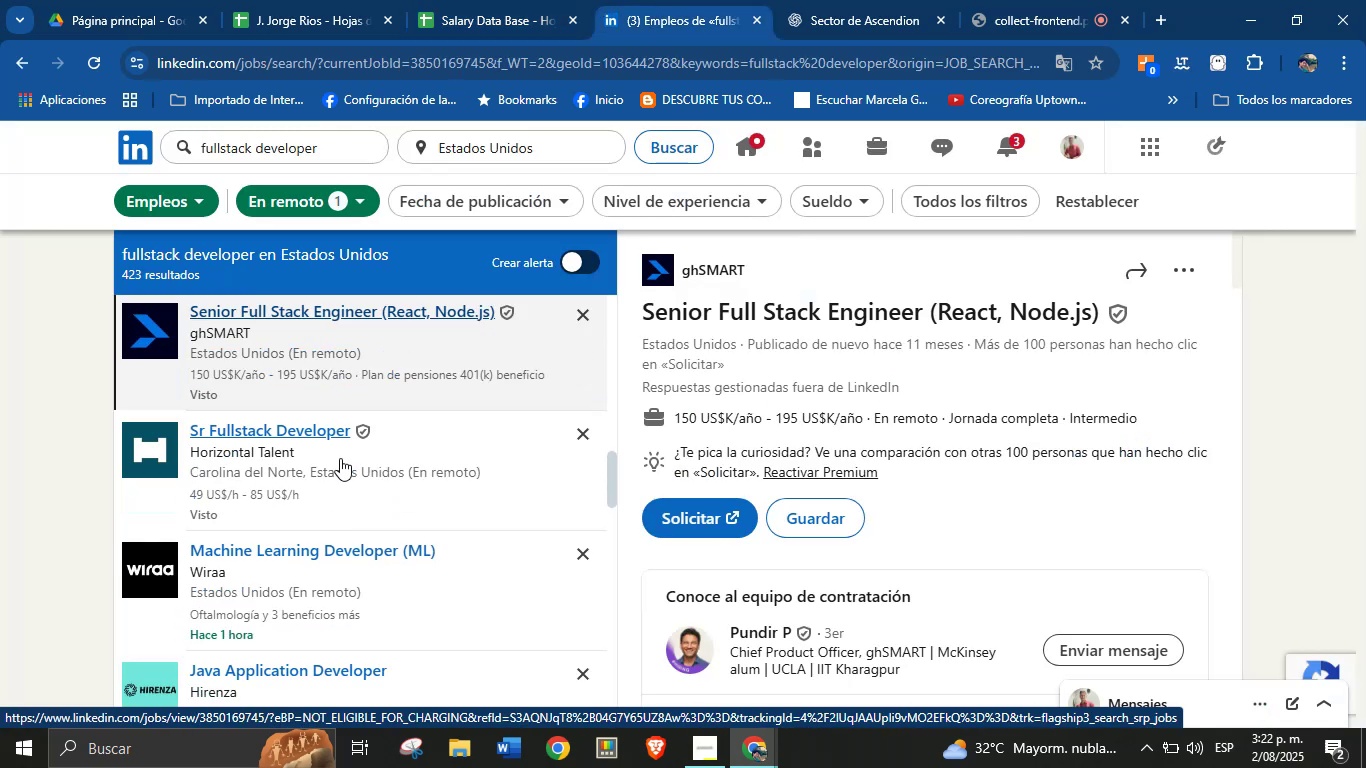 
left_click([340, 457])
 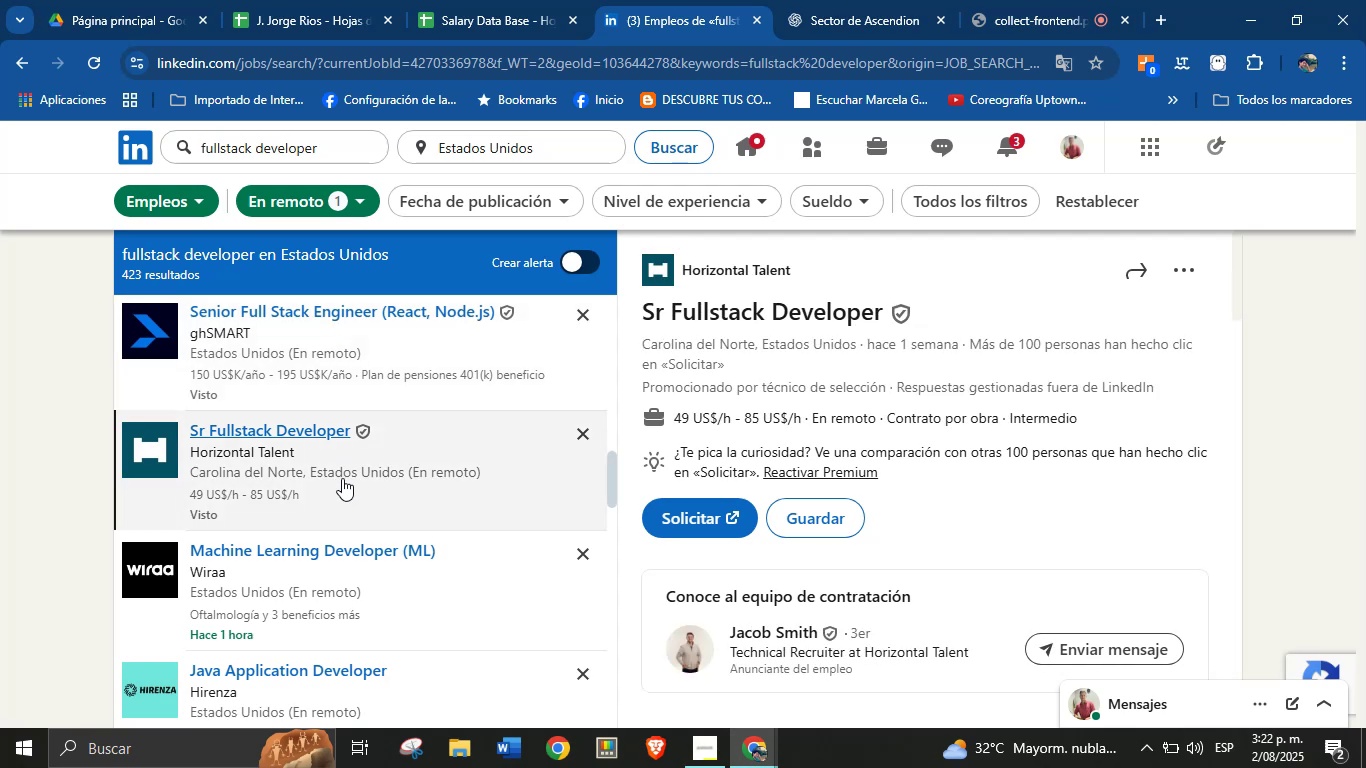 
scroll: coordinate [405, 498], scroll_direction: down, amount: 3.0
 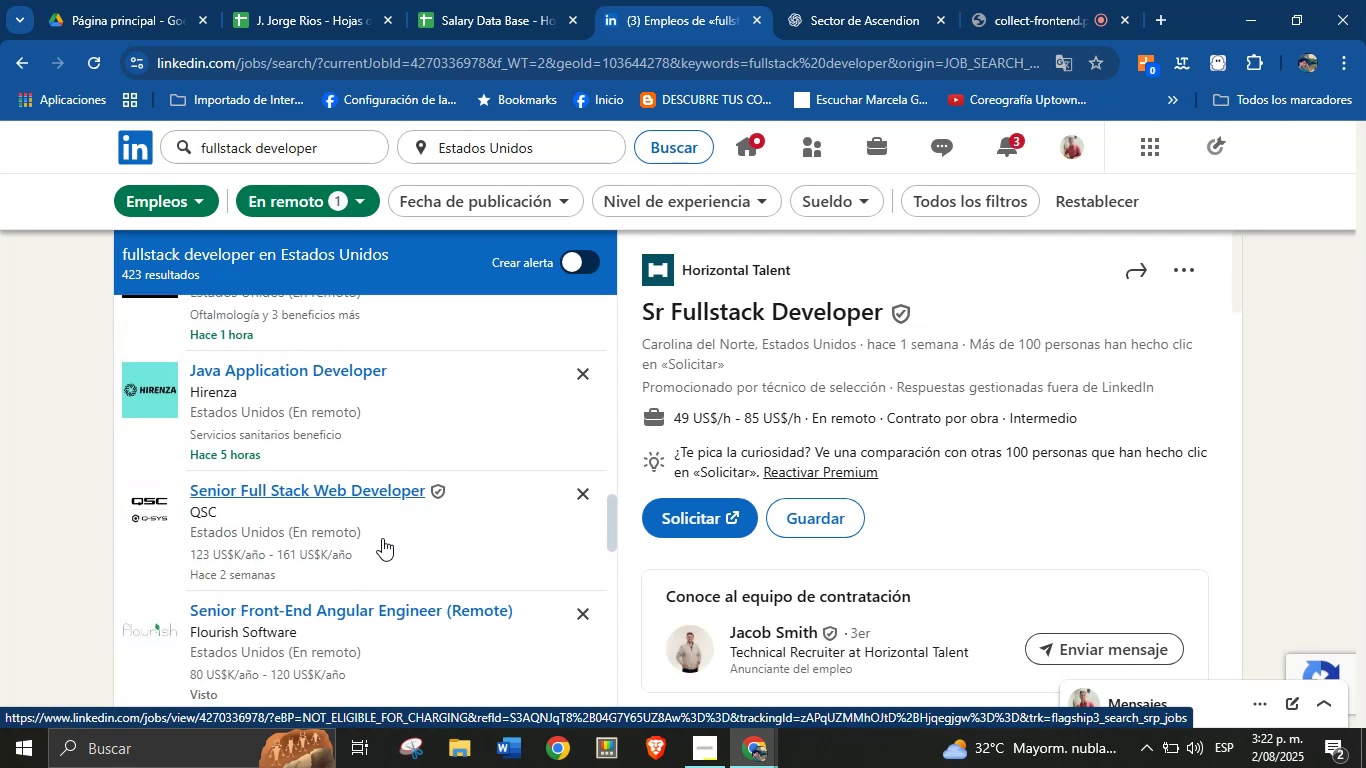 
left_click([382, 530])
 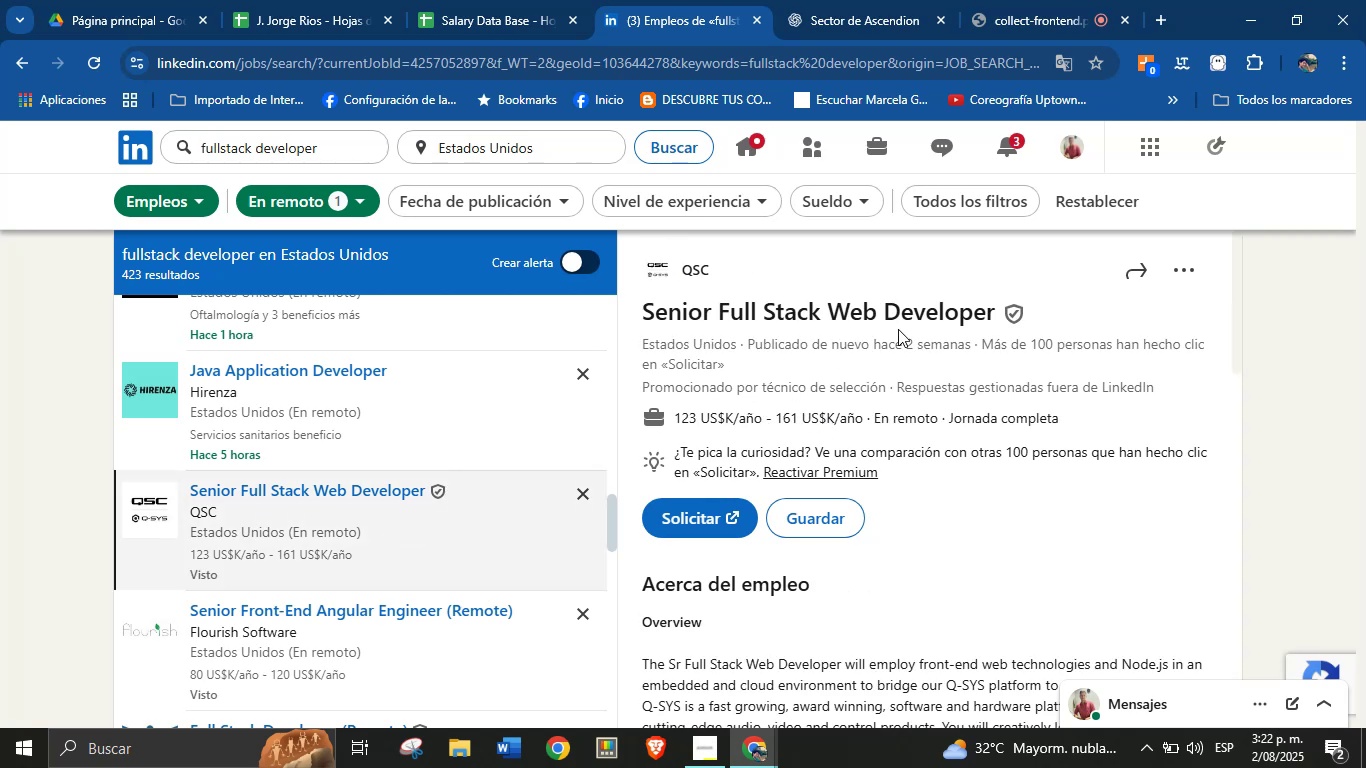 
wait(11.09)
 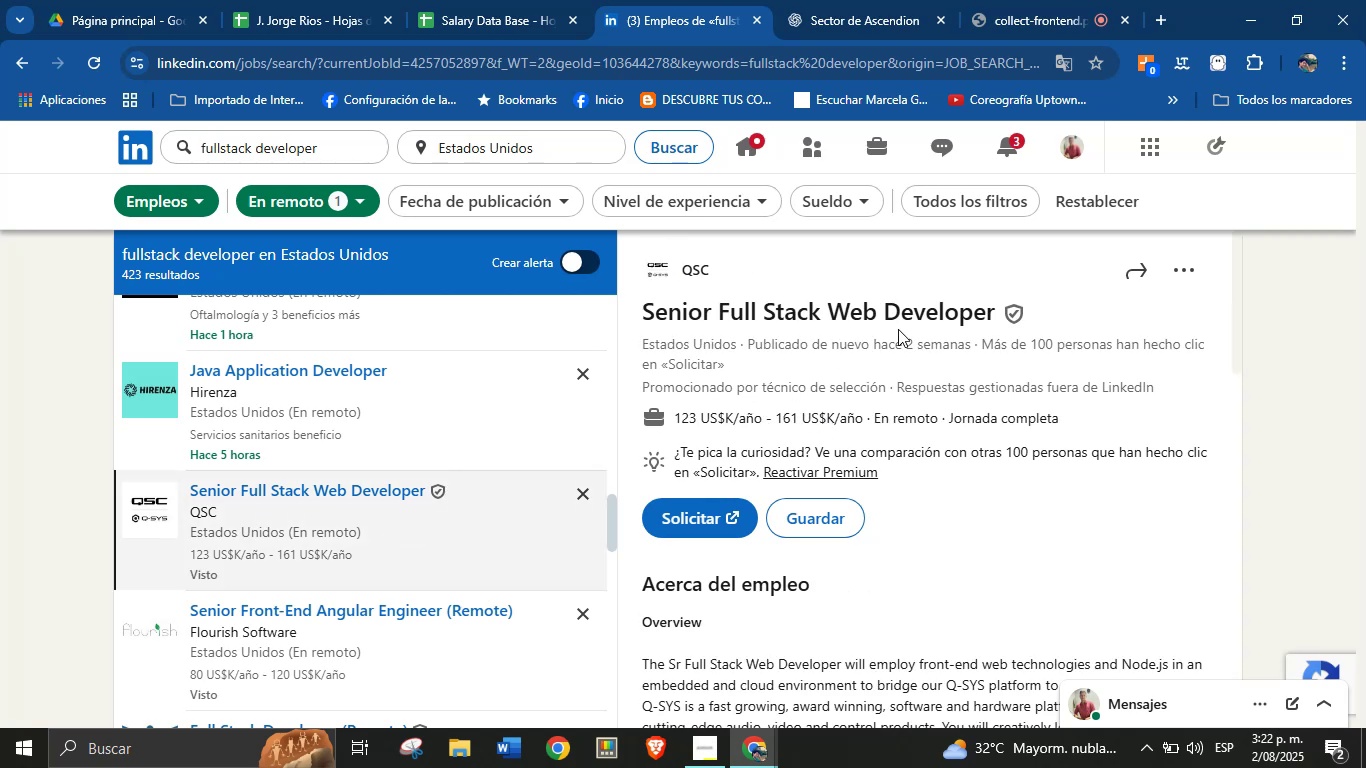 
key(Alt+AltLeft)
 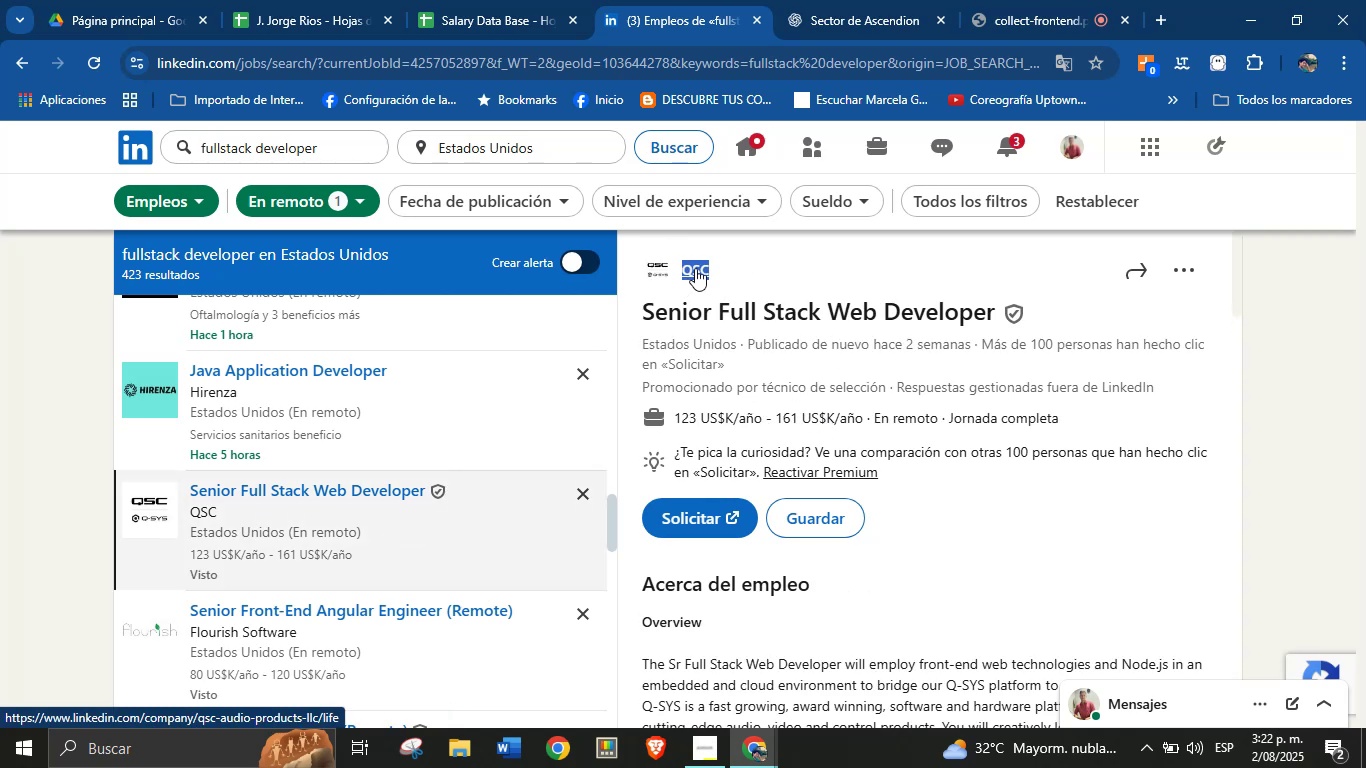 
key(Alt+Control+ControlLeft)
 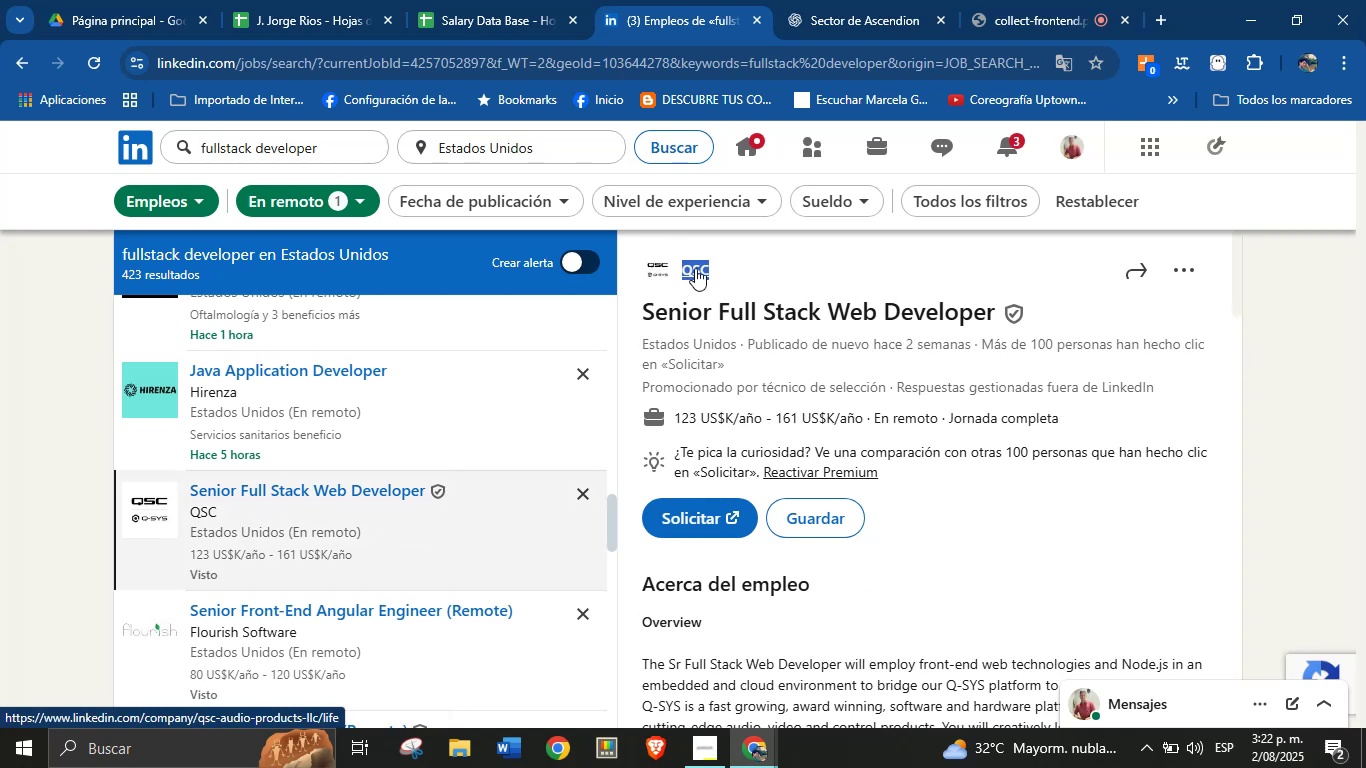 
key(Alt+Control+C)
 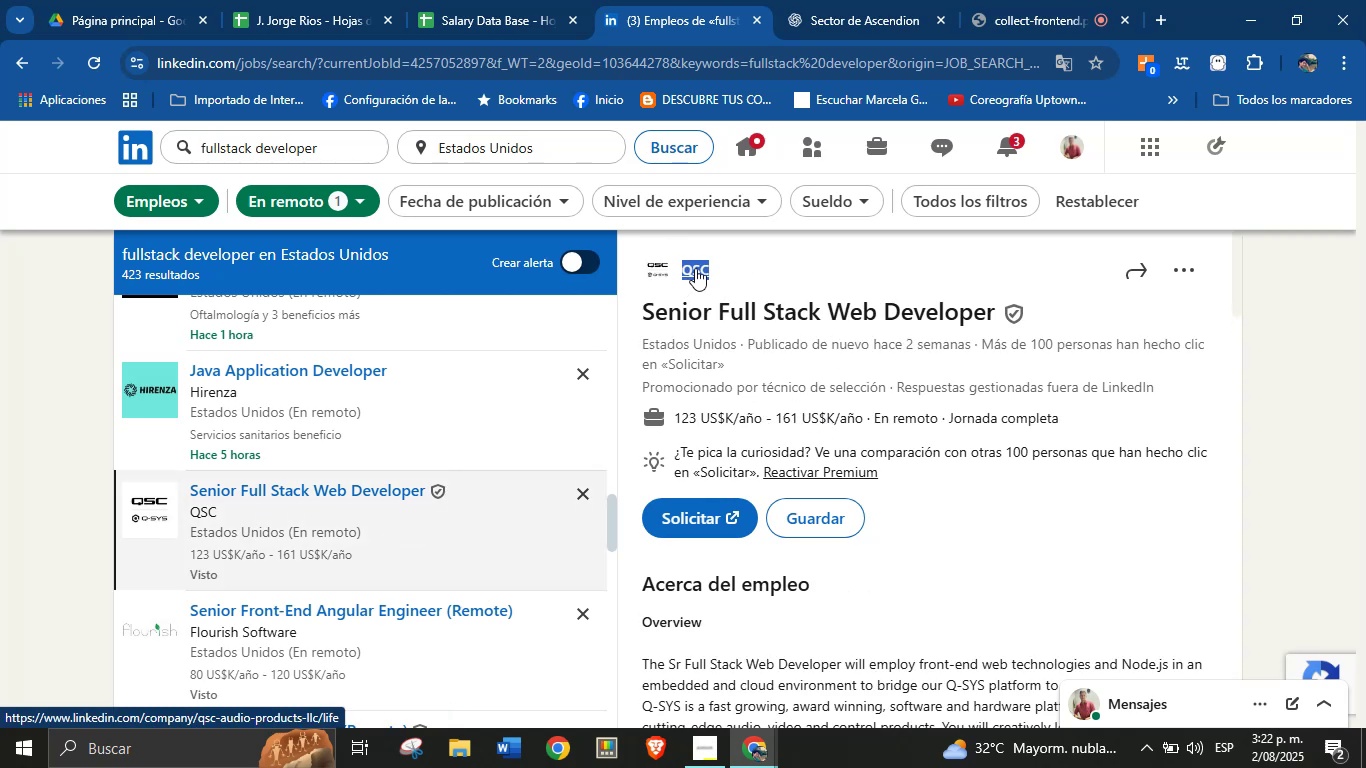 
key(Alt+Control+ControlLeft)
 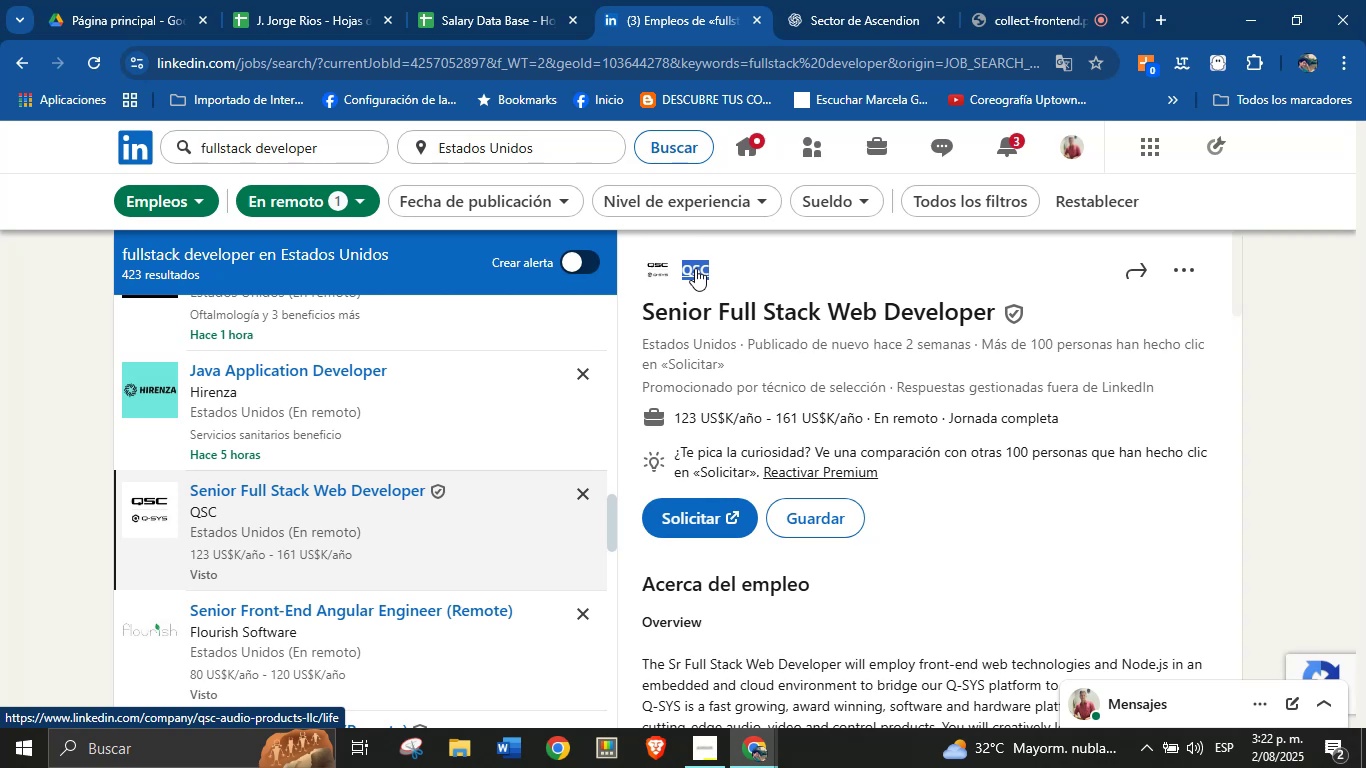 
key(Alt+AltLeft)
 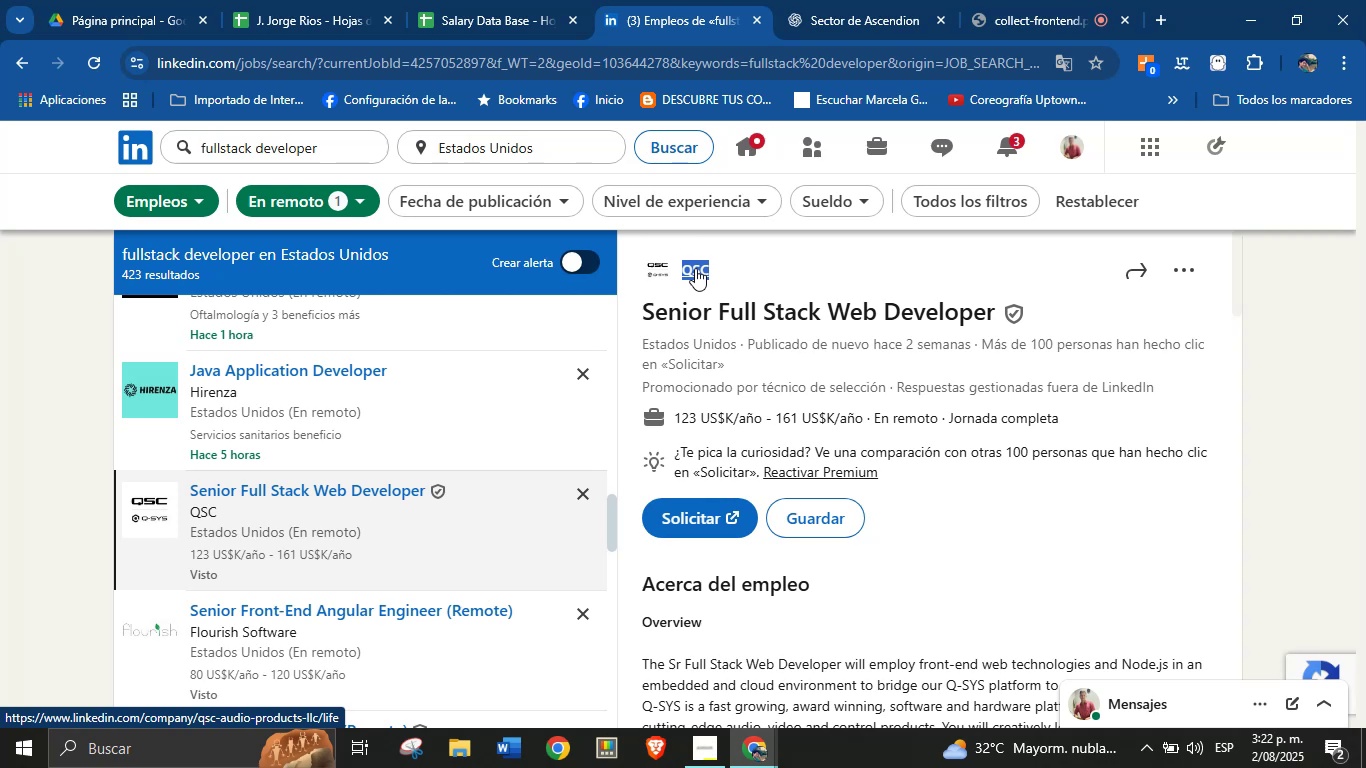 
key(Alt+Control+C)
 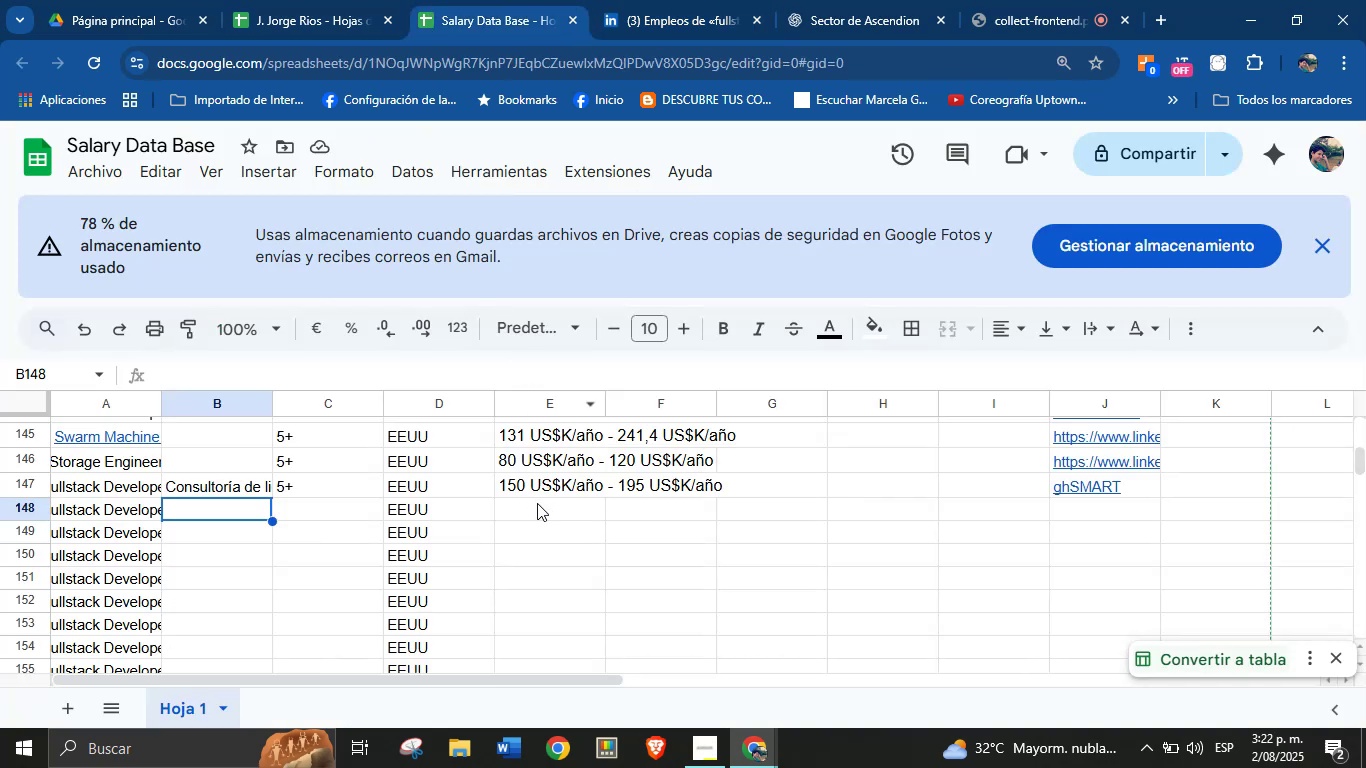 
left_click([1096, 499])
 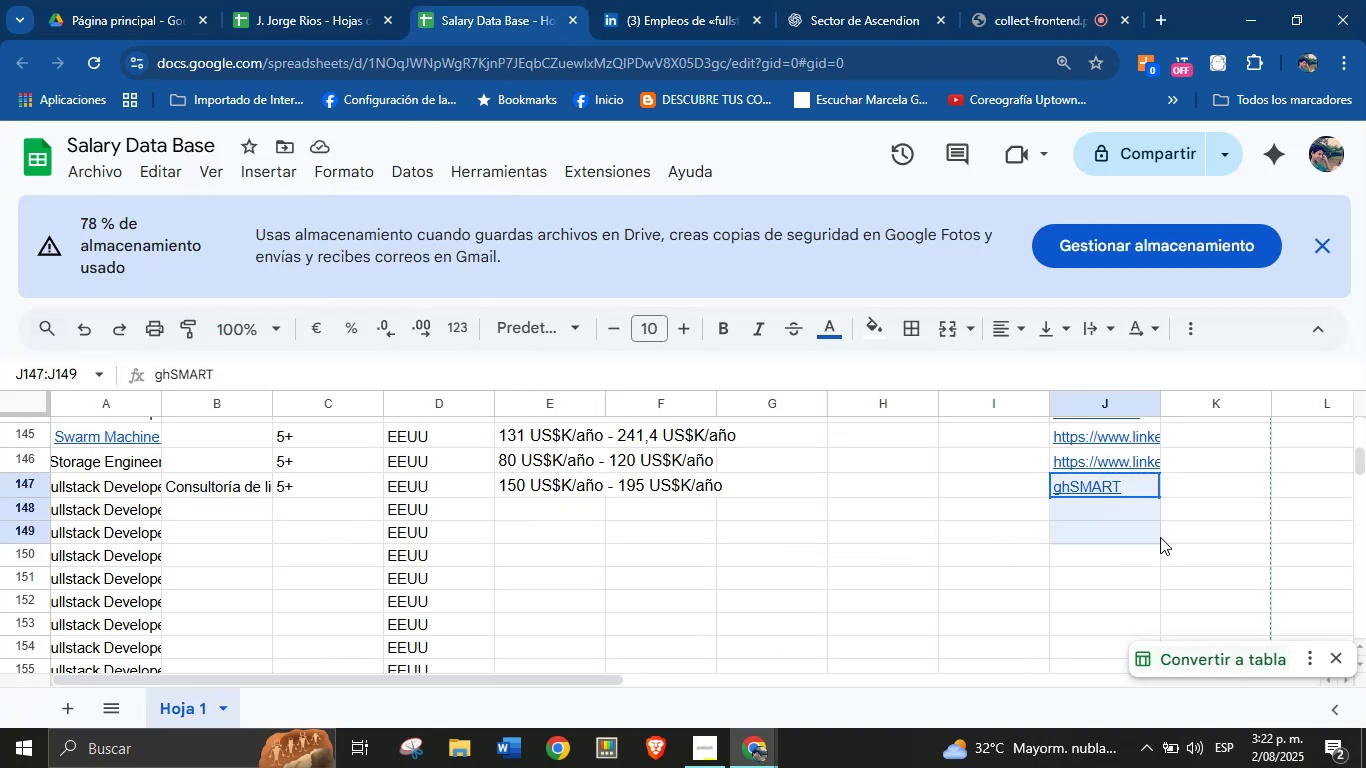 
left_click([1160, 538])
 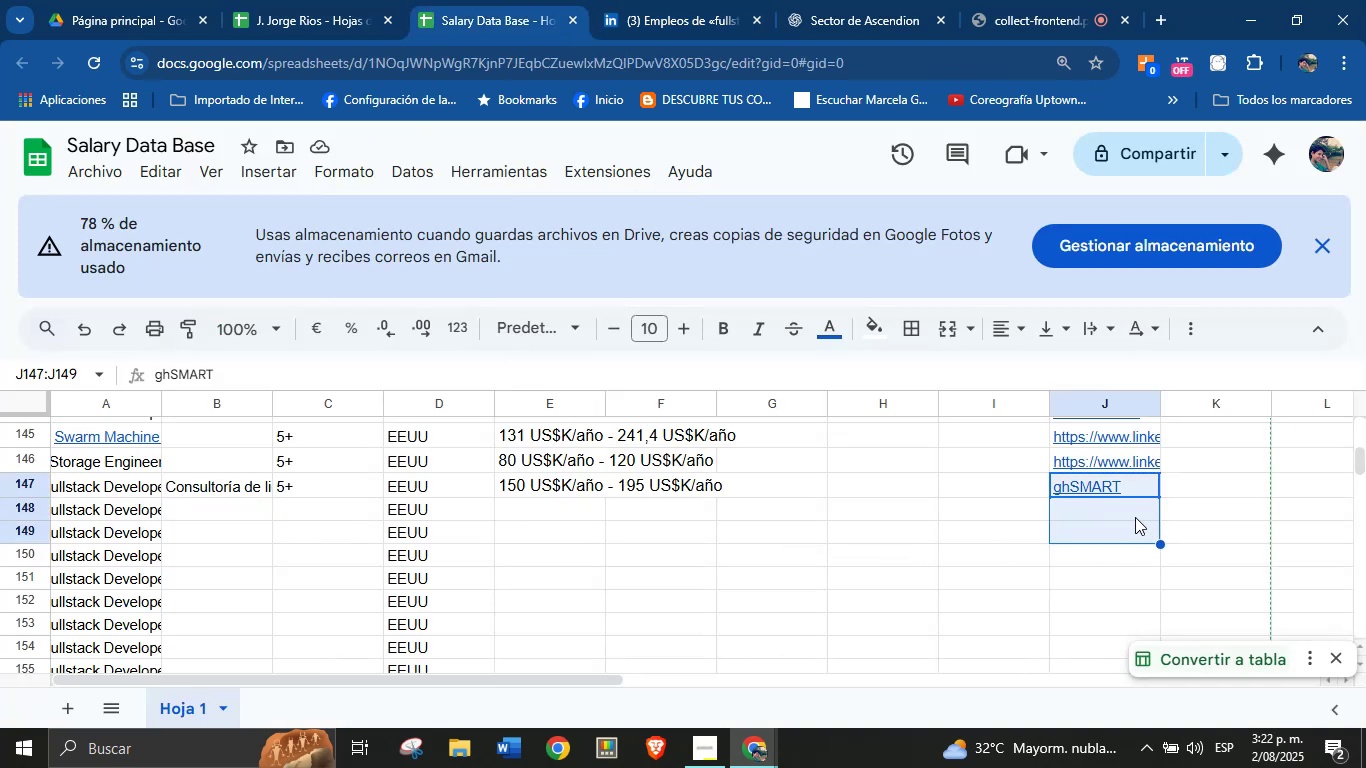 
left_click([1132, 510])
 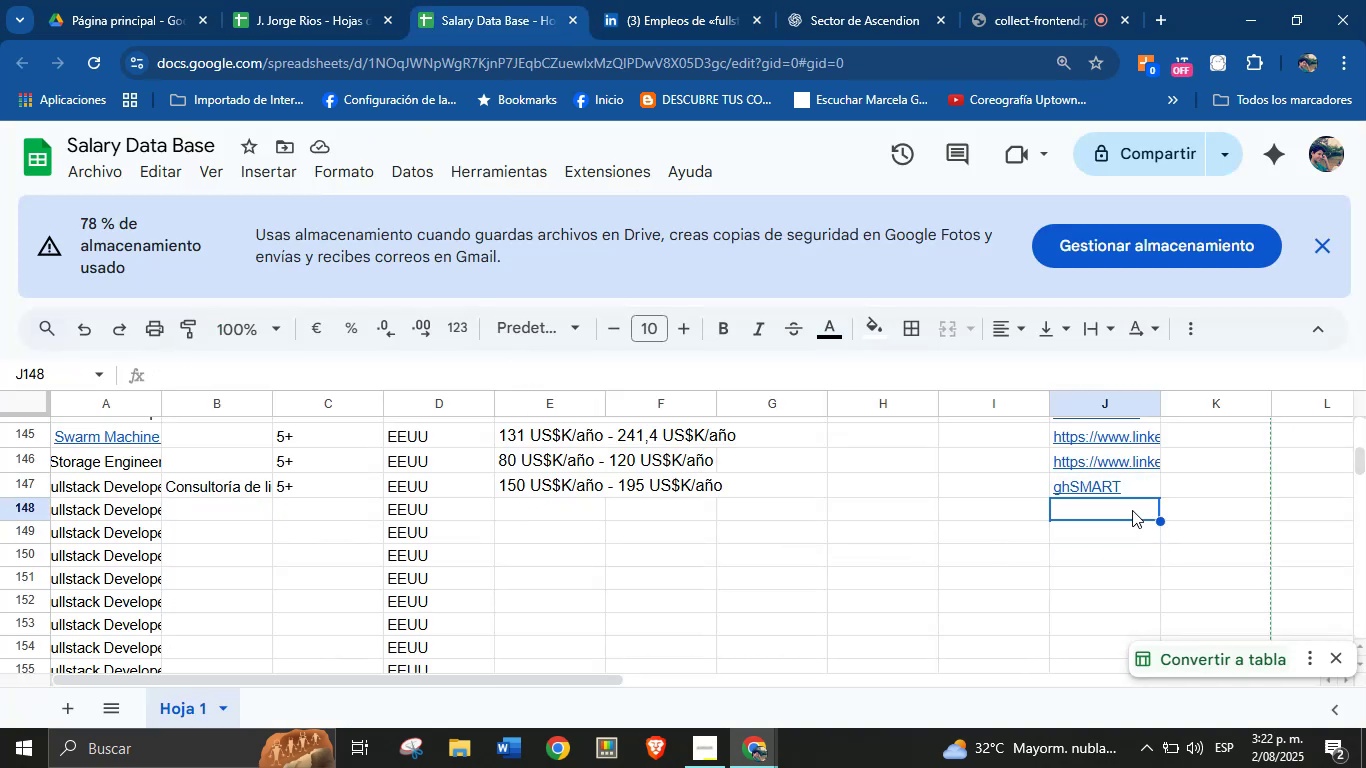 
key(Control+V)
 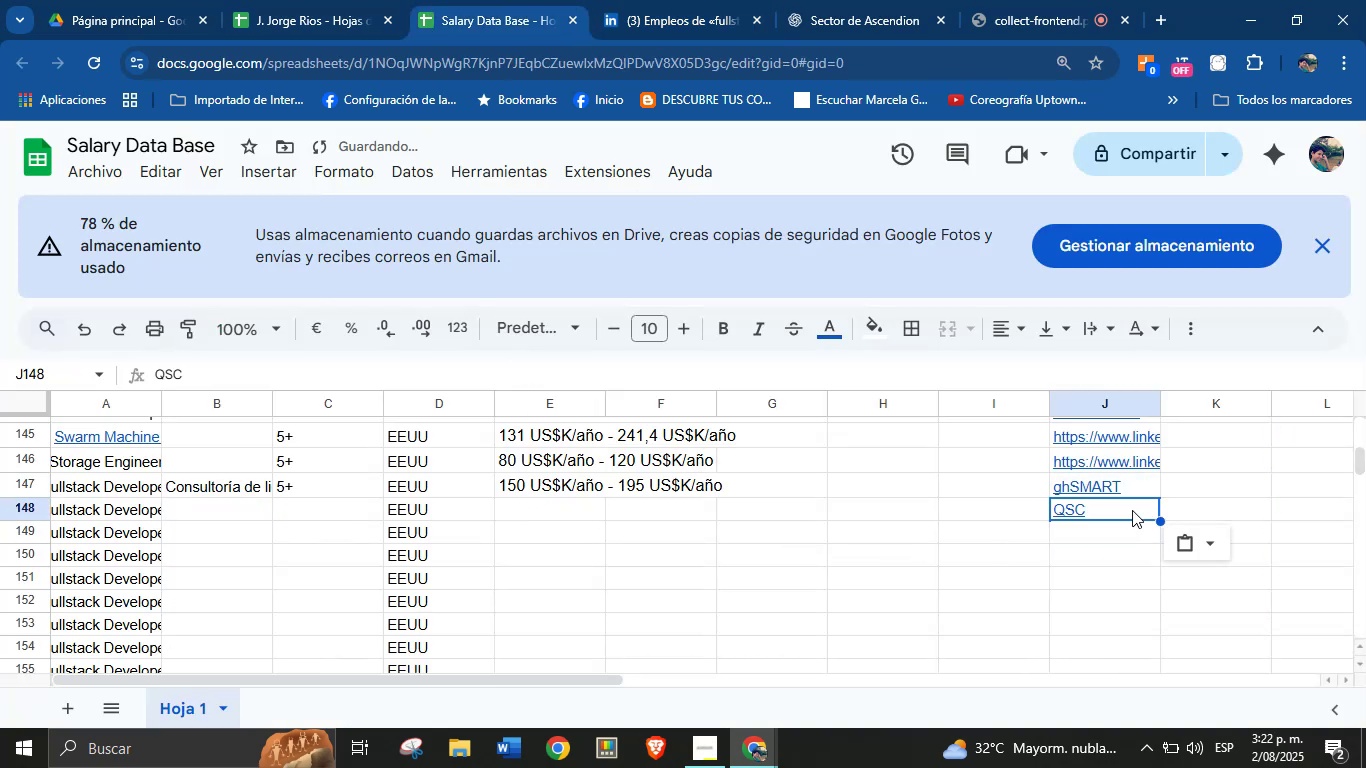 
key(Control+ControlLeft)
 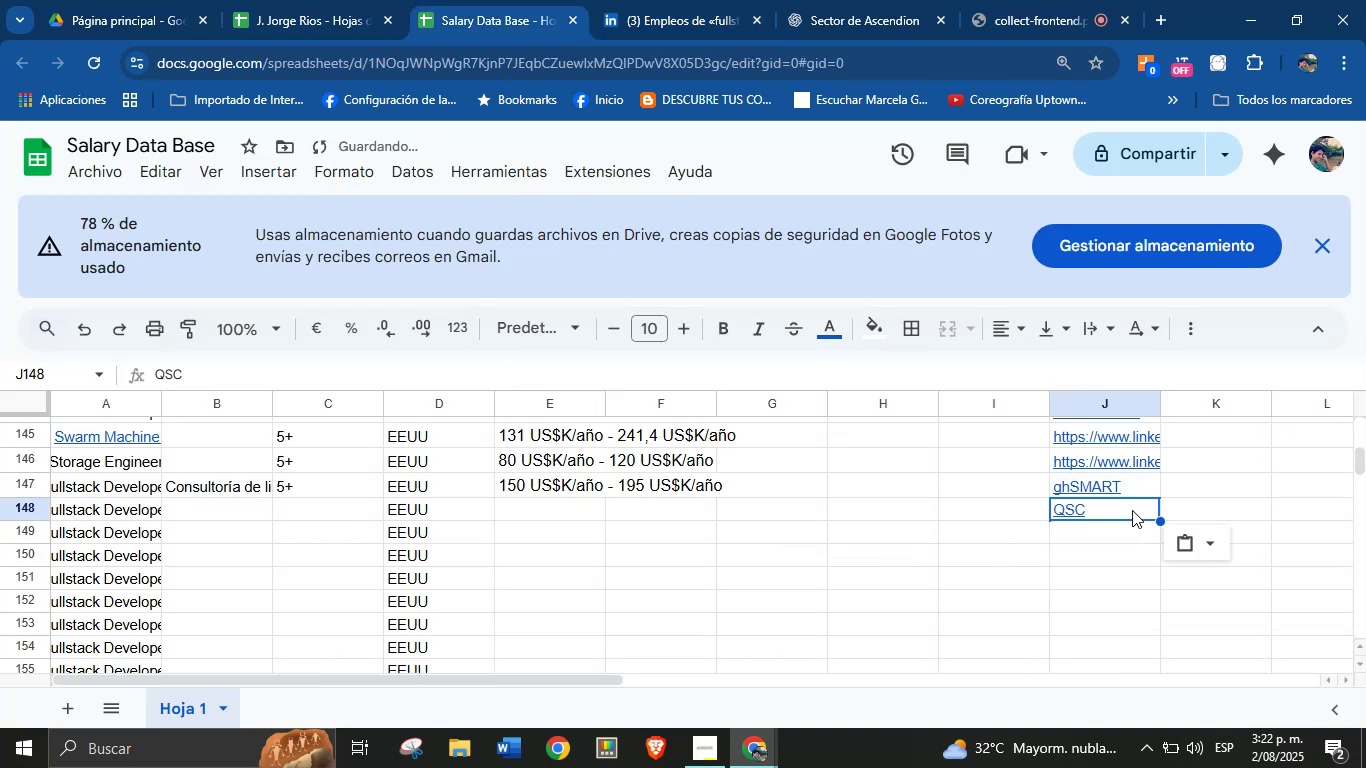 
key(Break)
 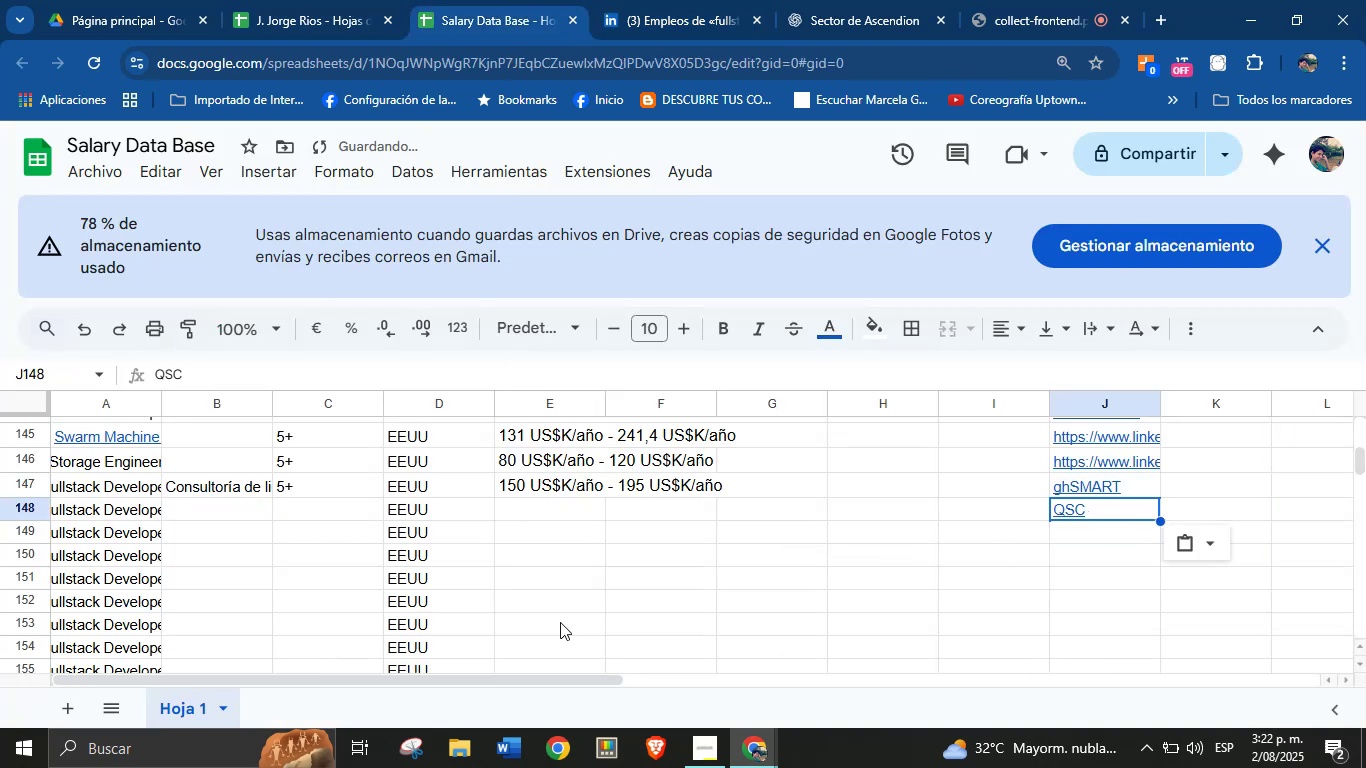 
left_click([566, 510])
 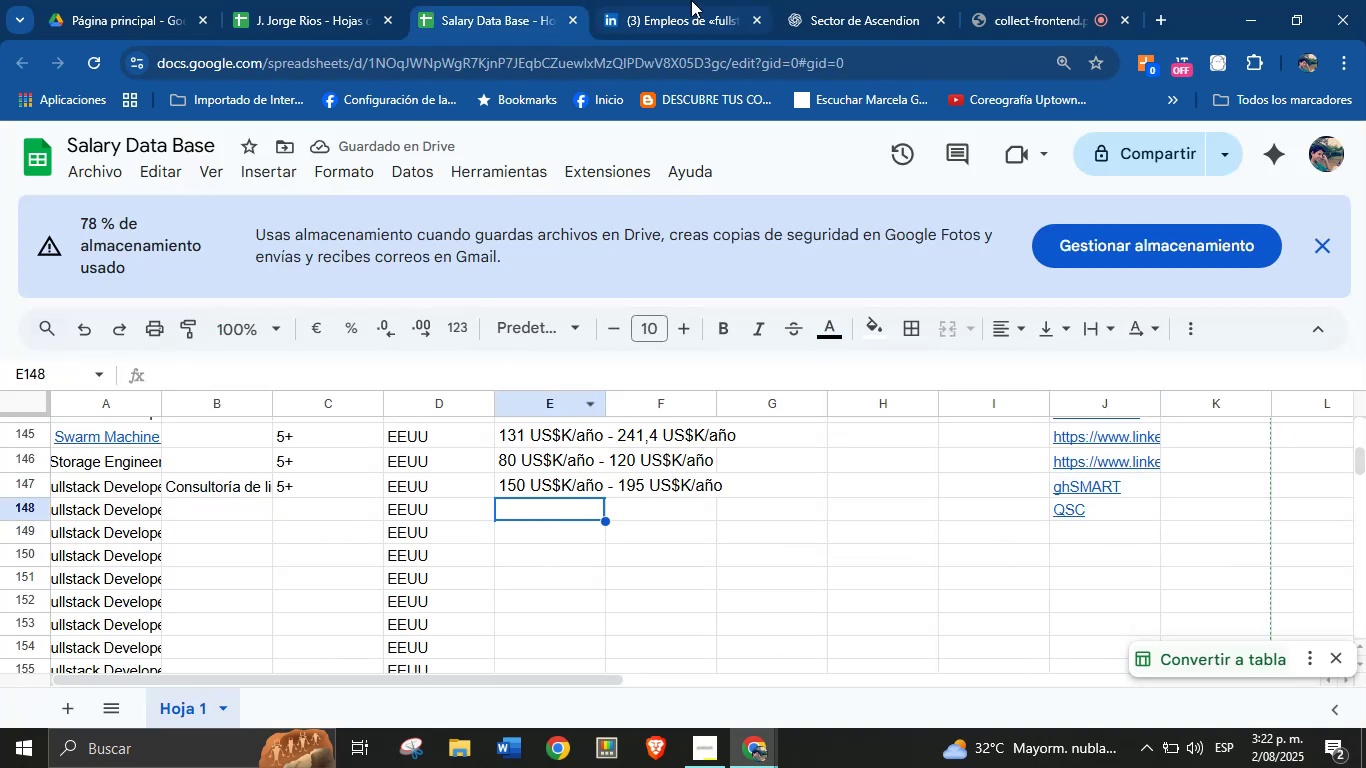 
left_click([691, 0])
 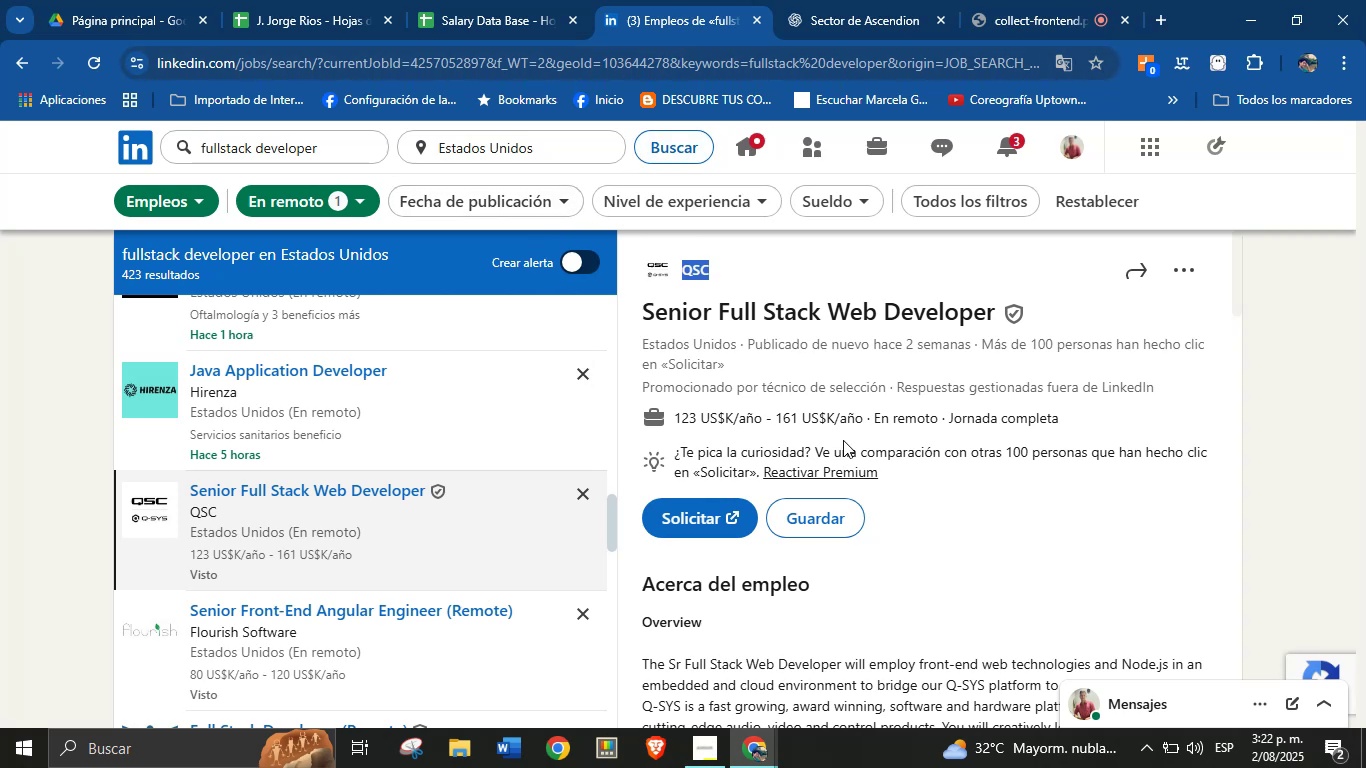 
mouse_move([536, 0])
 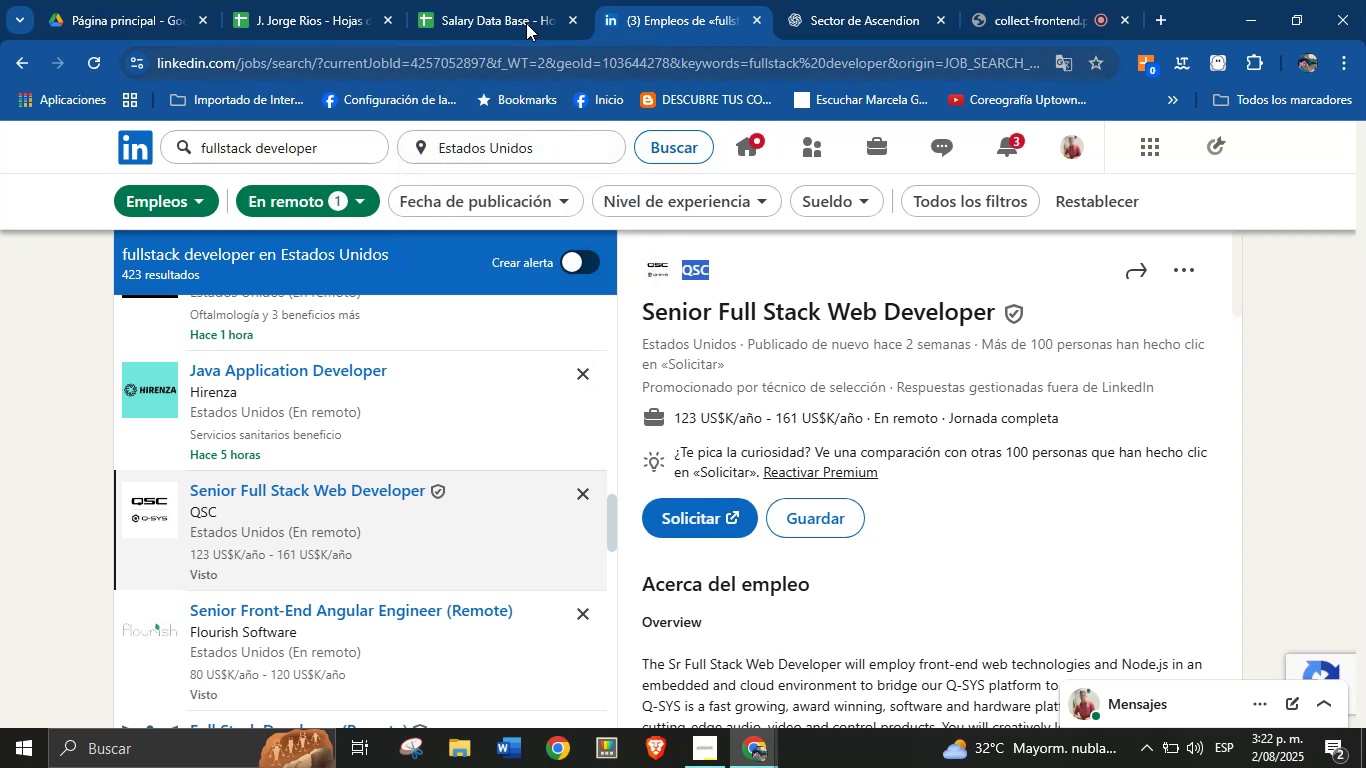 
left_click([667, 0])
 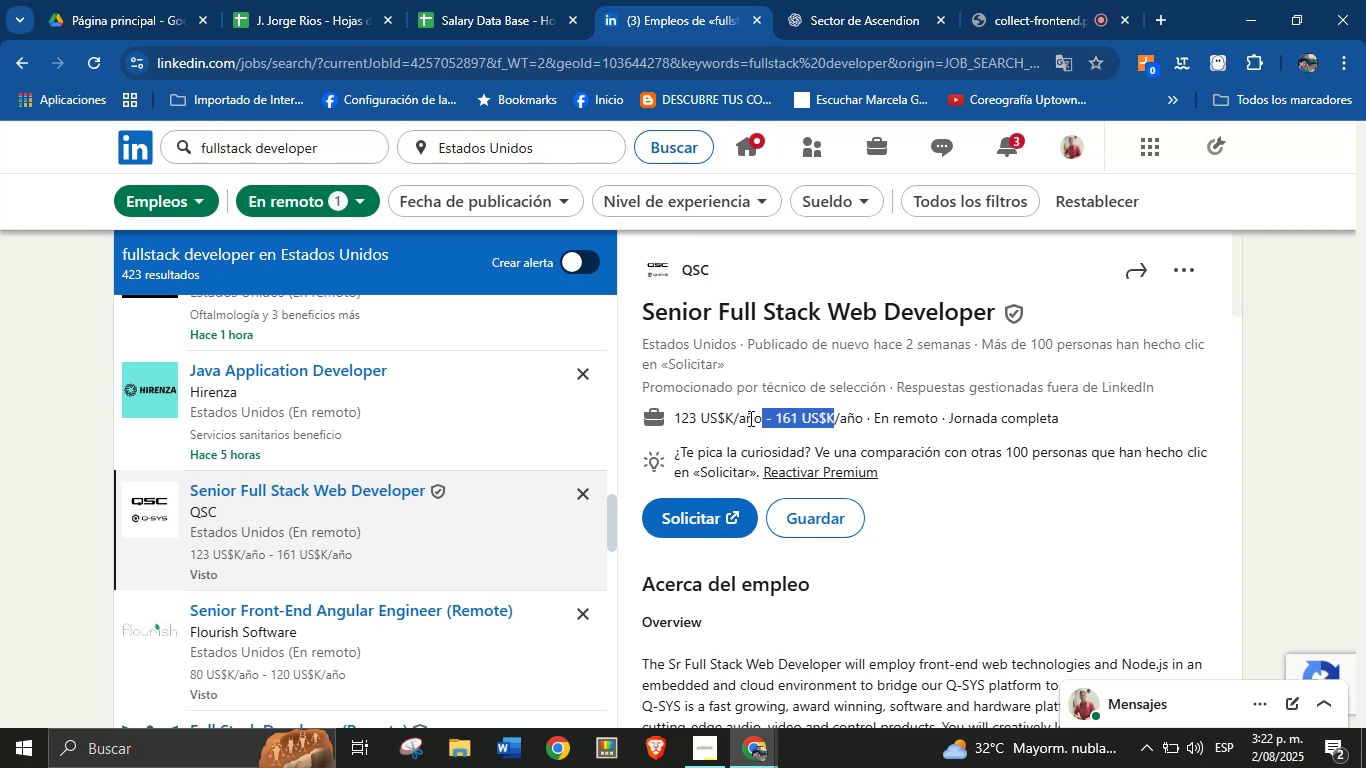 
wait(5.01)
 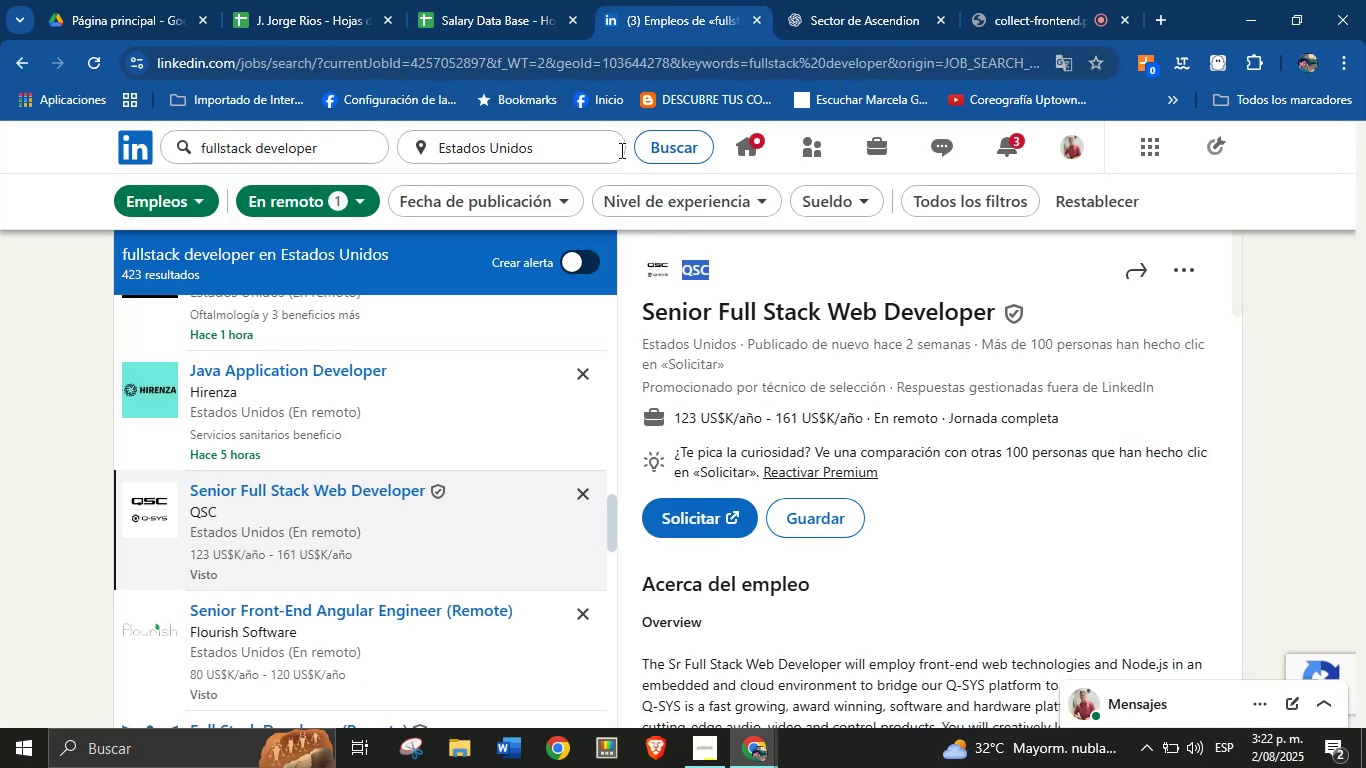 
left_click([855, 418])
 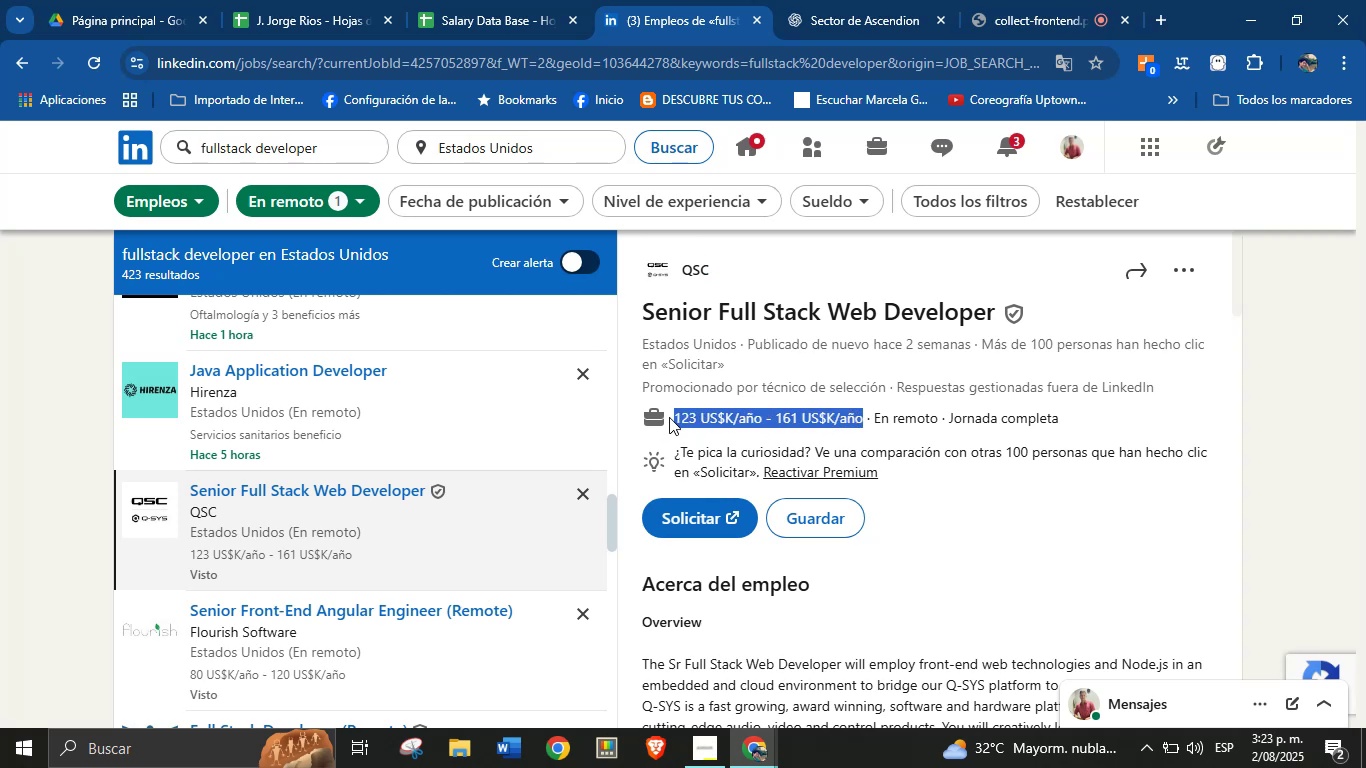 
key(Alt+Control+ControlLeft)
 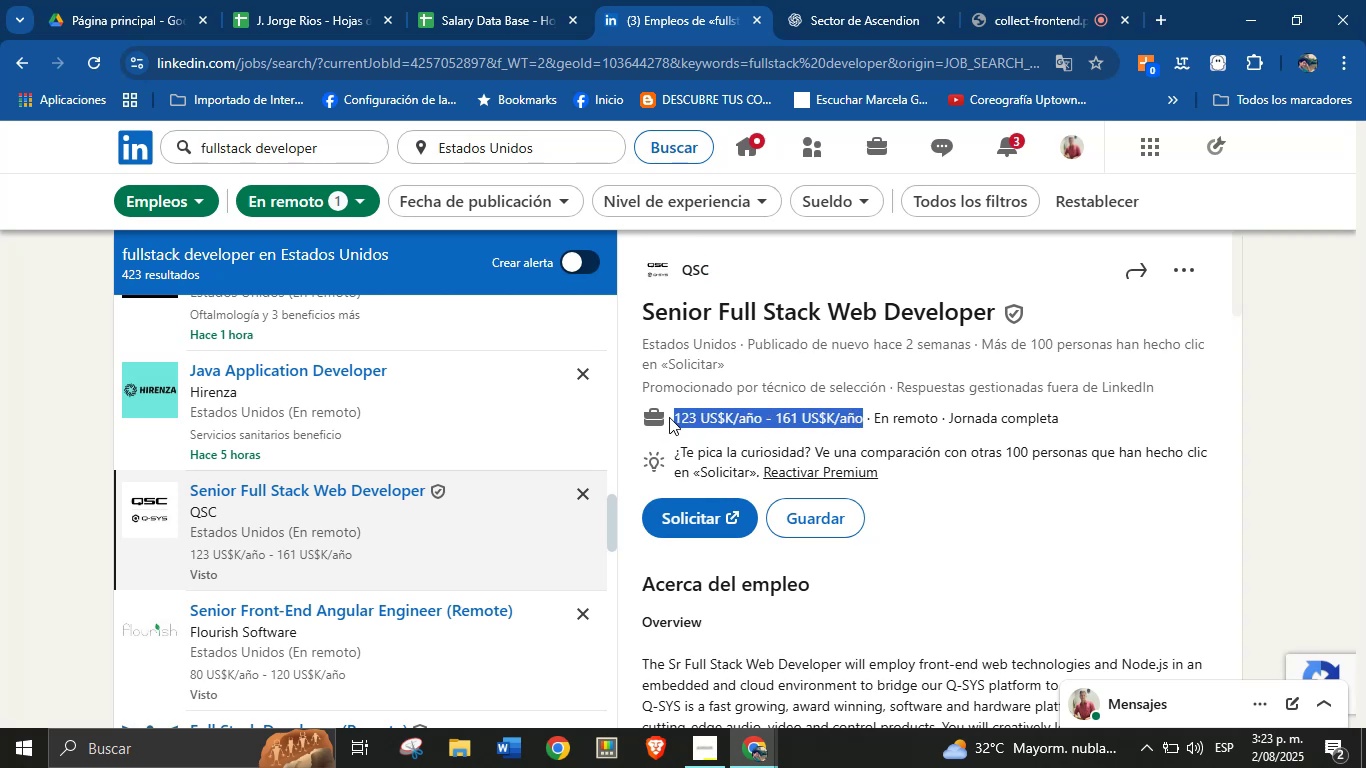 
key(Alt+AltLeft)
 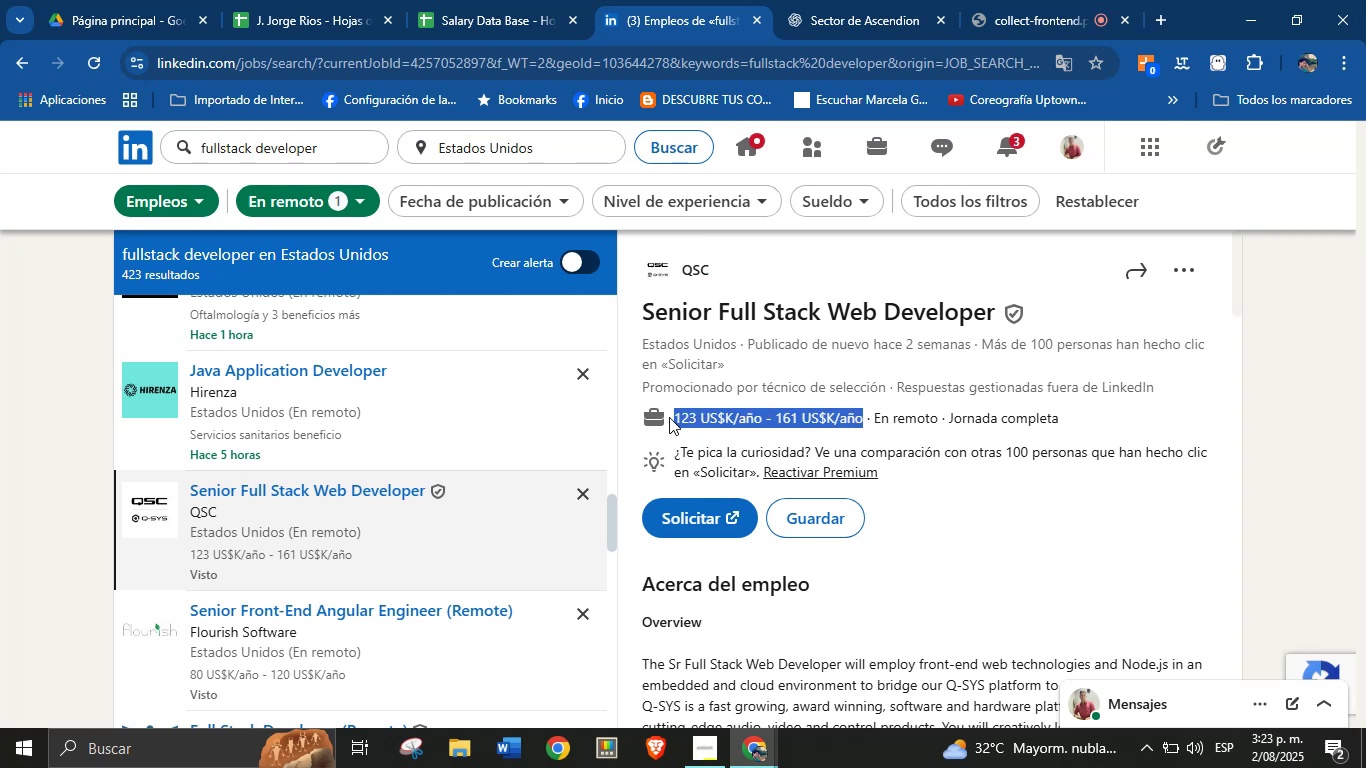 
key(Alt+Control+C)
 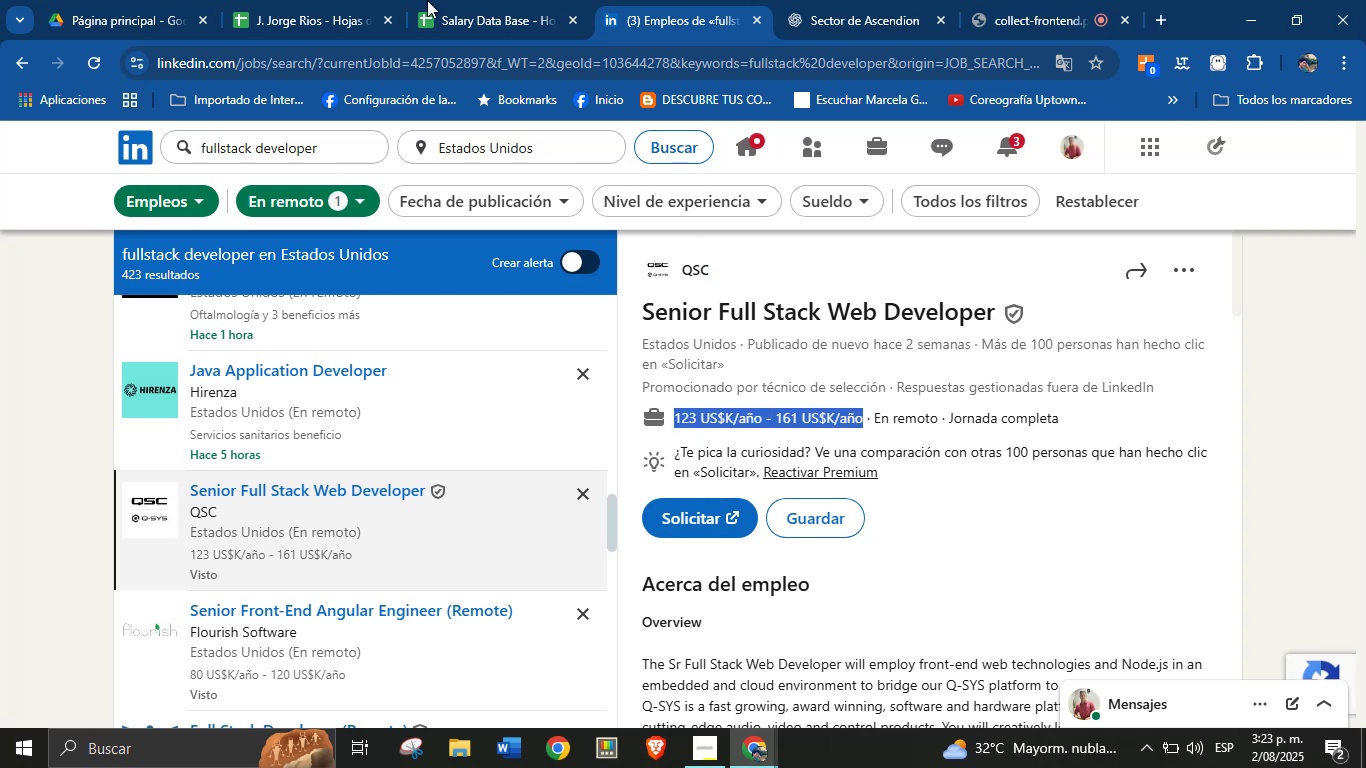 
left_click([481, 0])
 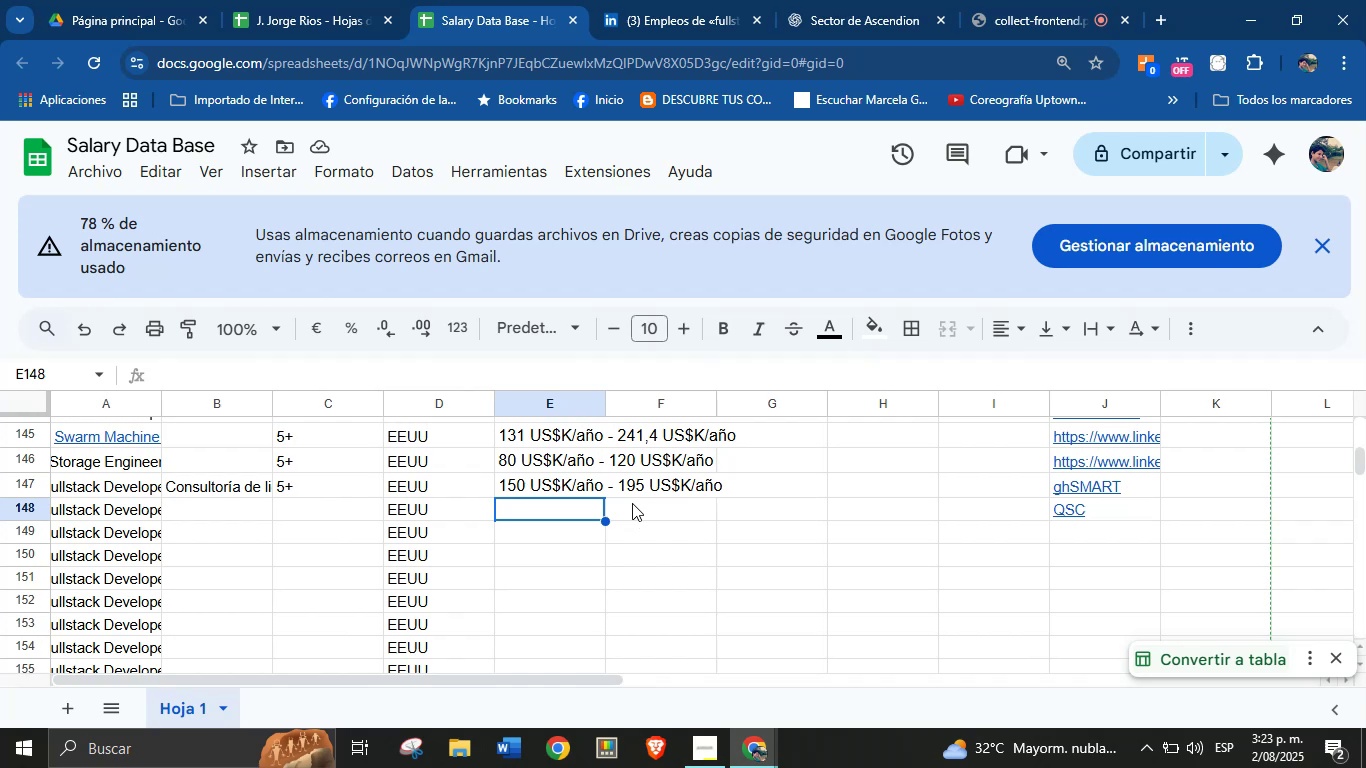 
key(Break)
 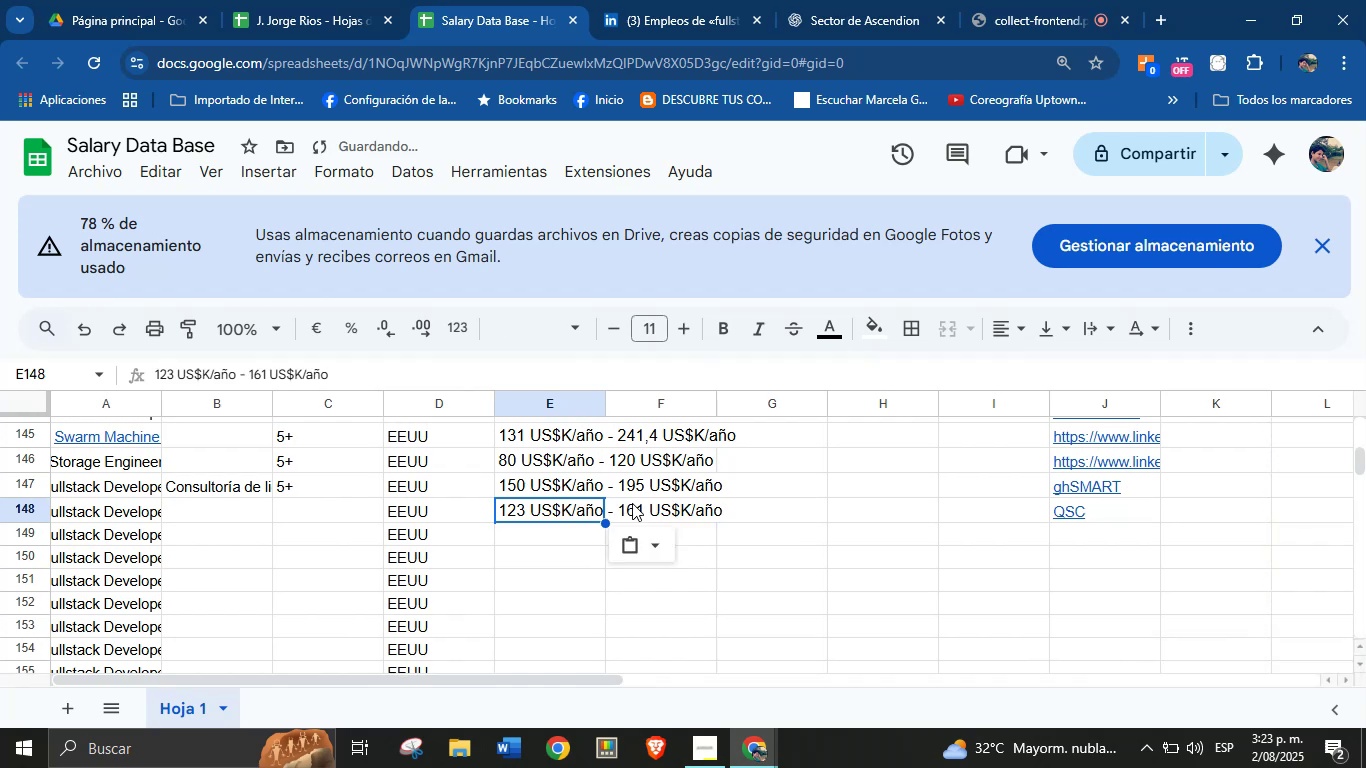 
key(Control+V)
 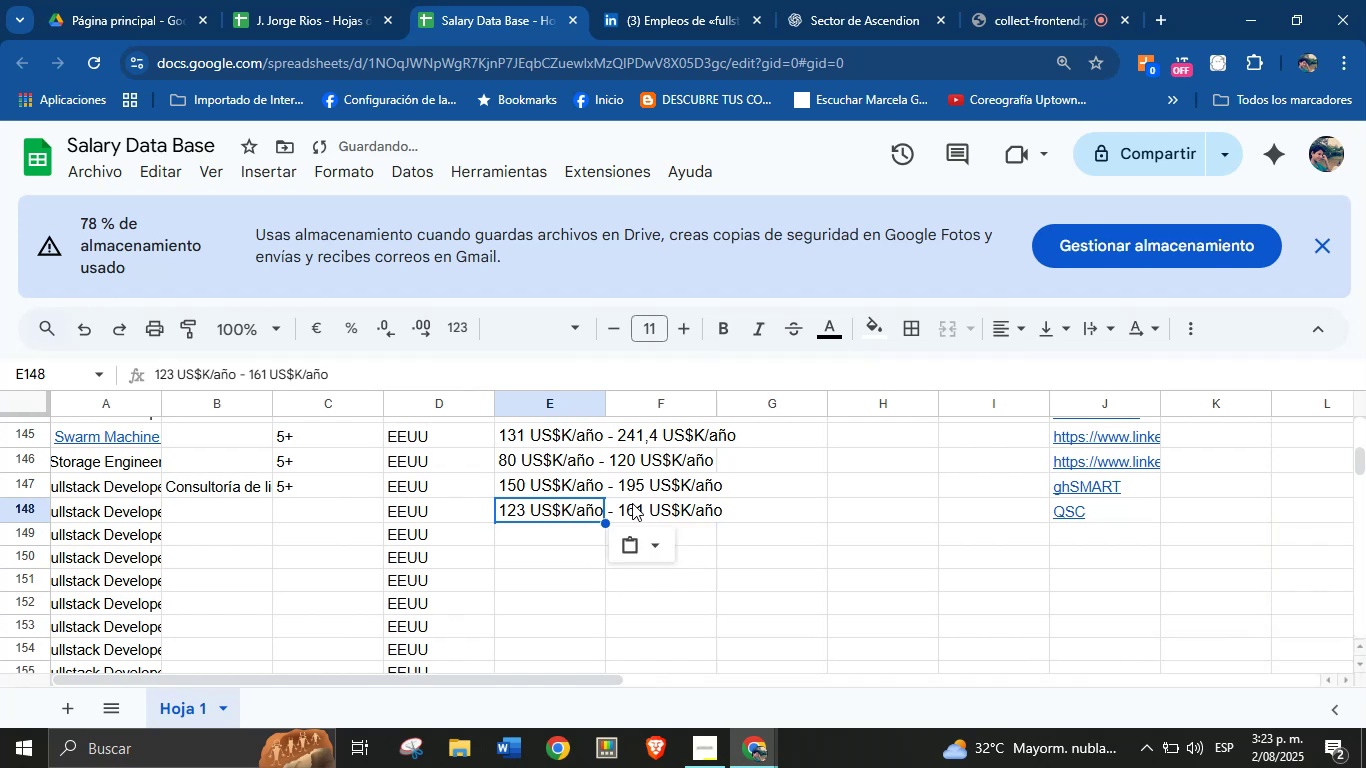 
key(Control+ControlLeft)
 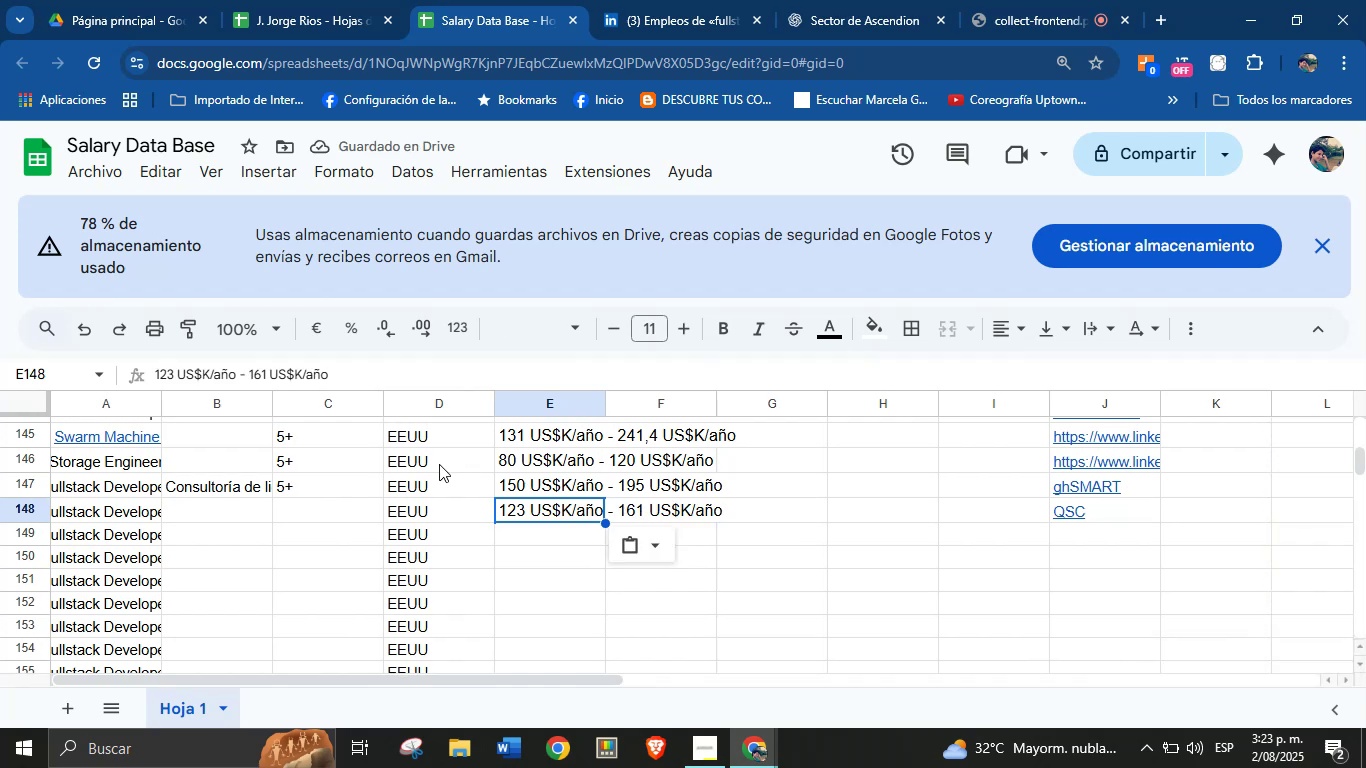 
left_click([233, 519])
 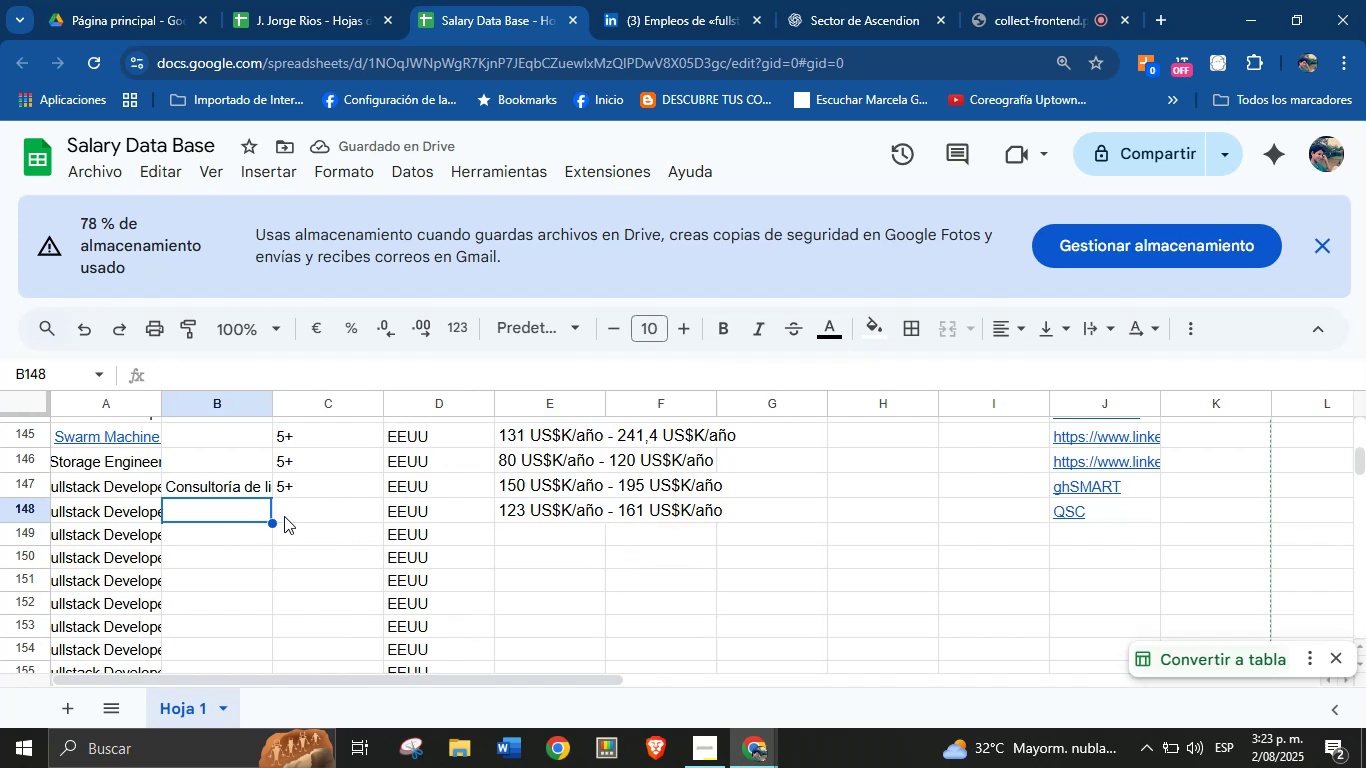 
left_click([284, 516])
 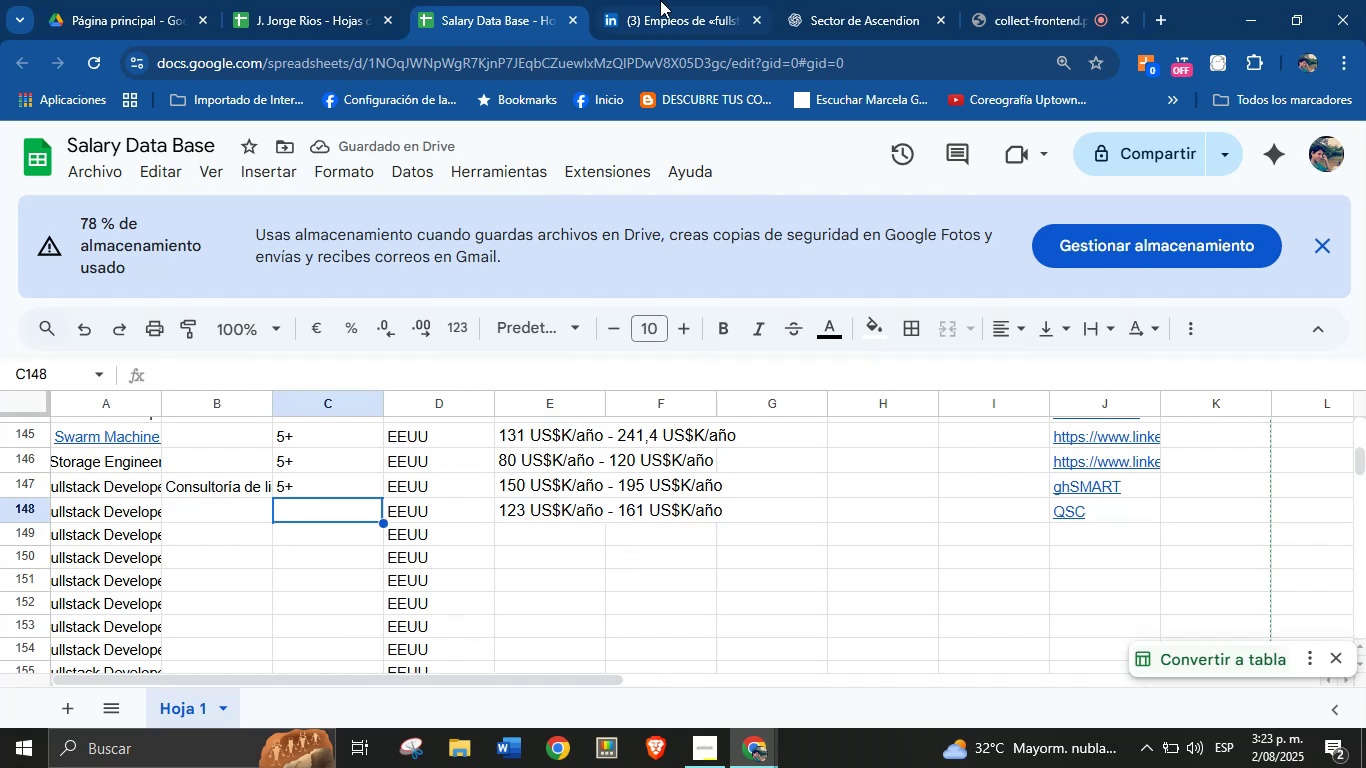 
left_click([696, 0])
 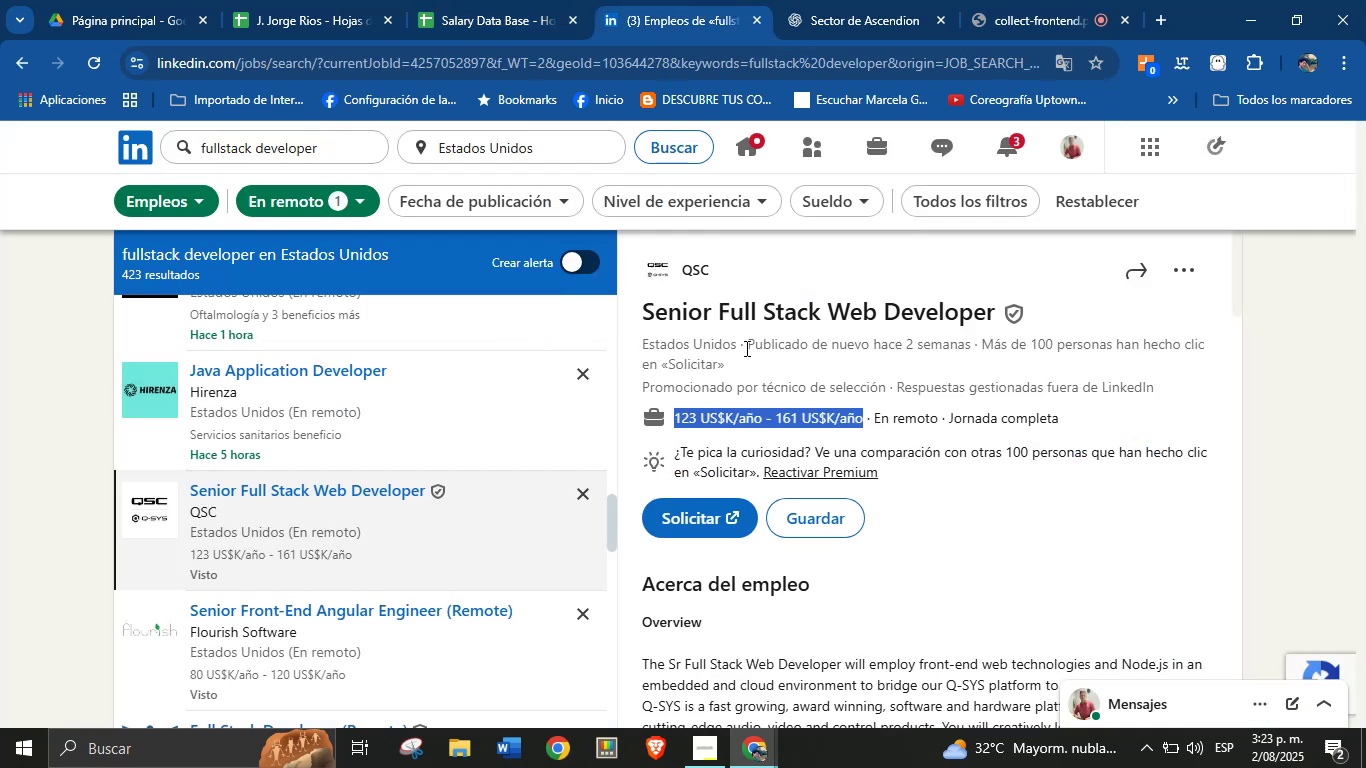 
left_click([903, 379])
 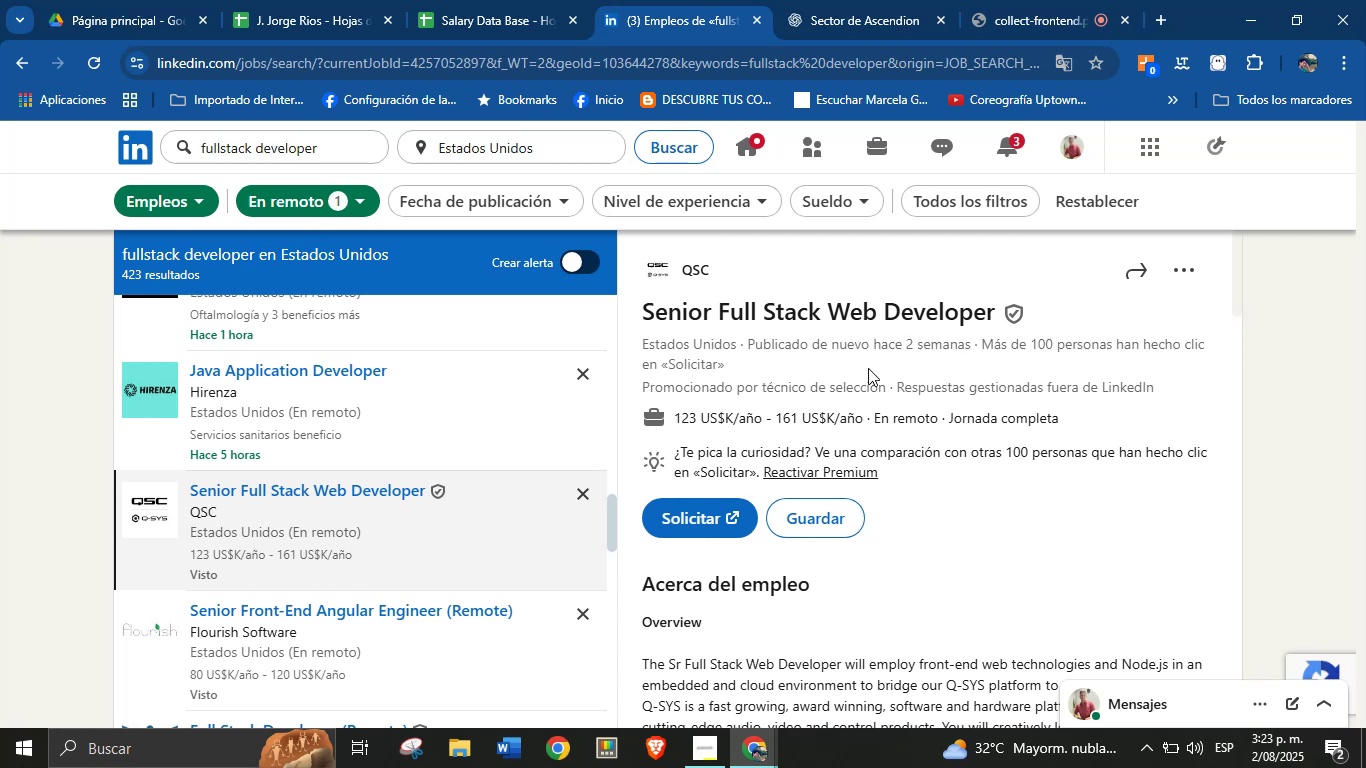 
left_click([480, 0])
 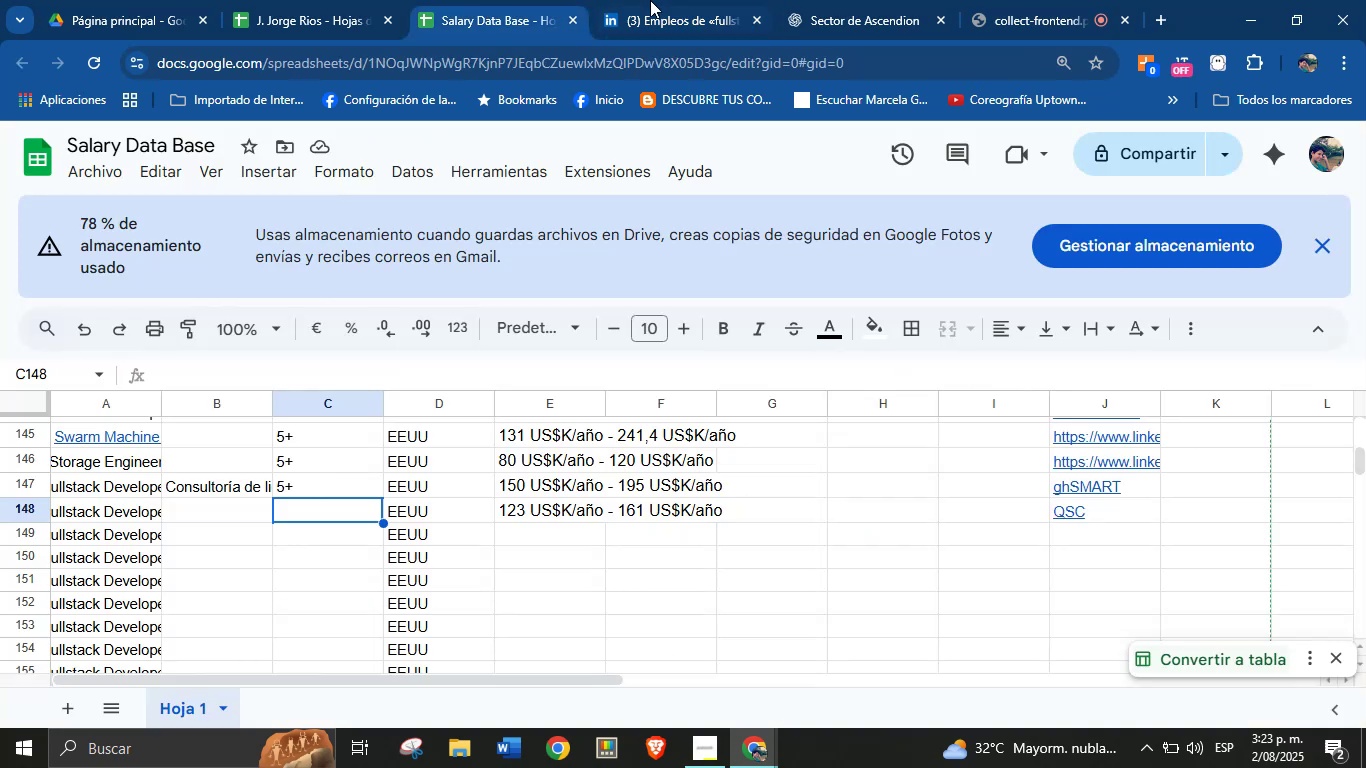 
left_click([650, 0])
 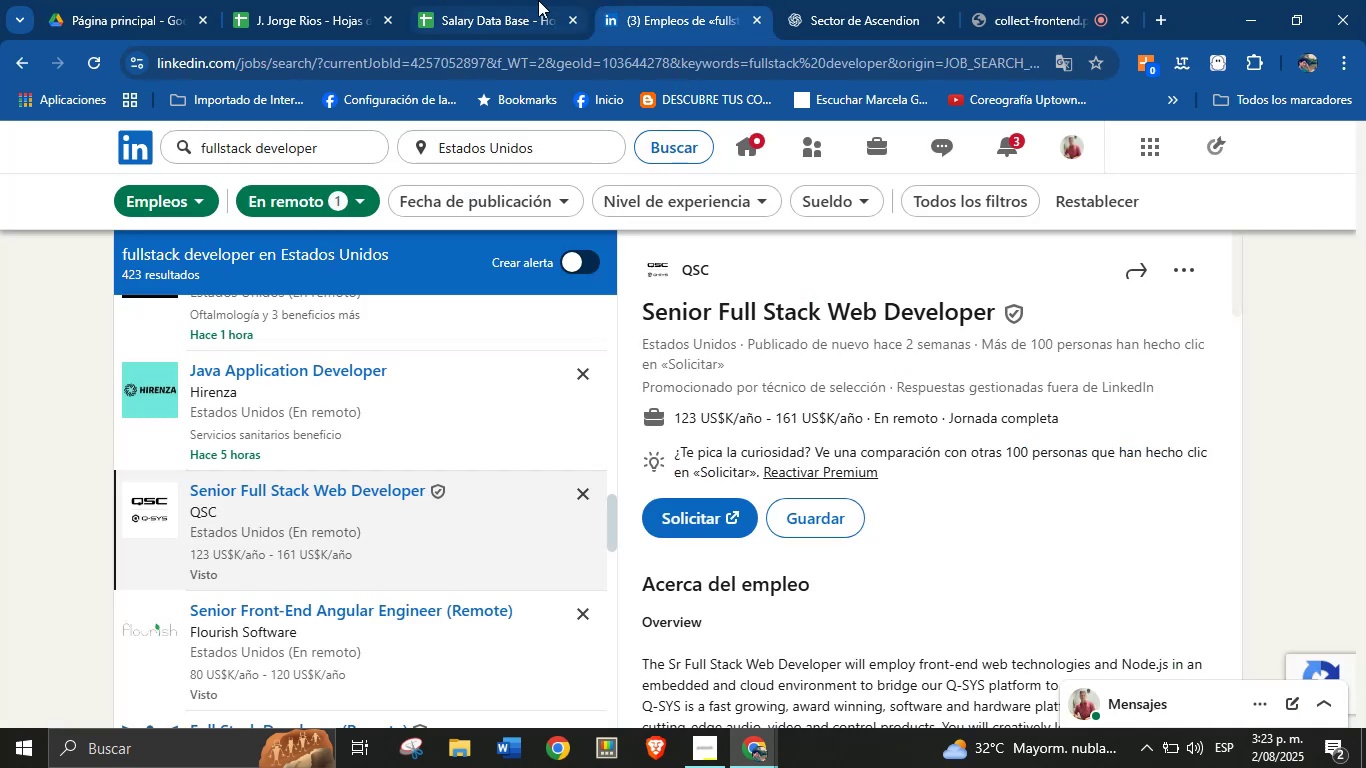 
left_click([527, 0])
 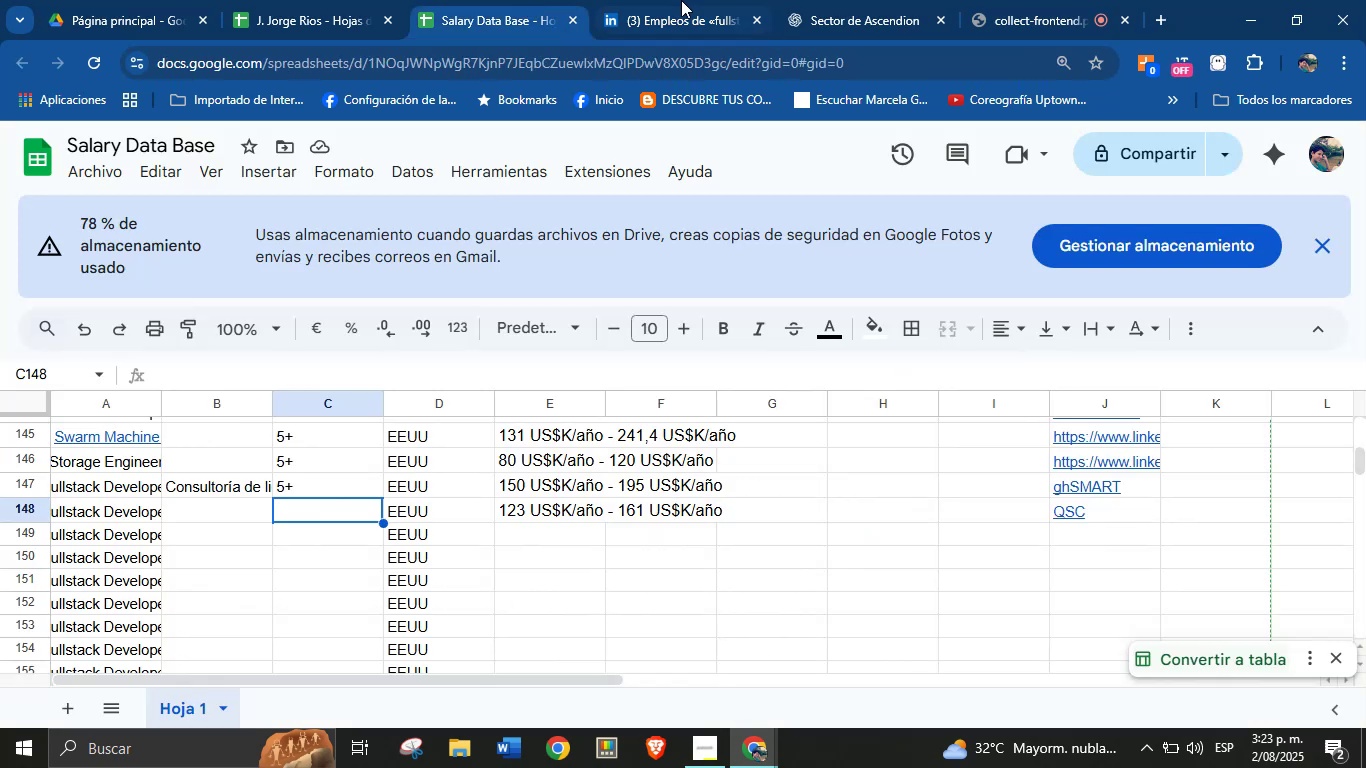 
left_click([681, 0])
 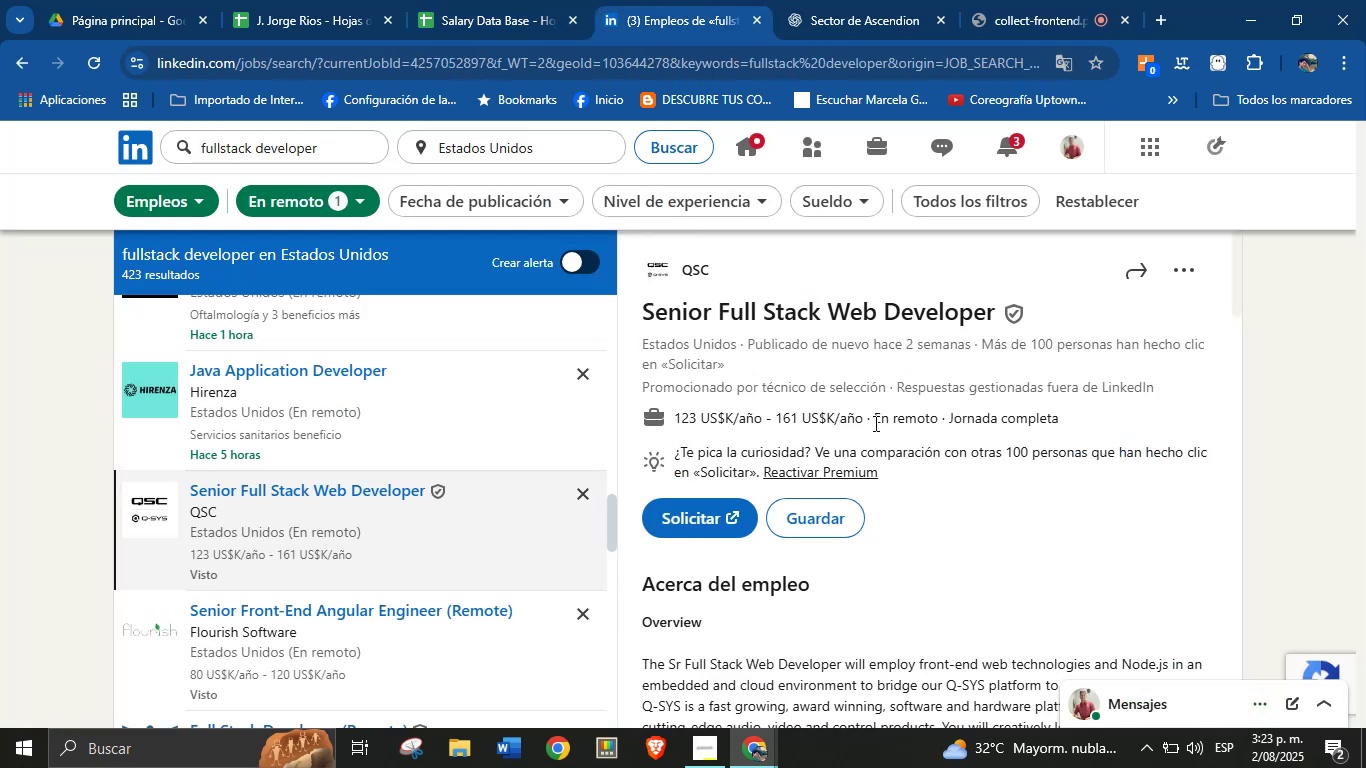 
left_click([476, 0])
 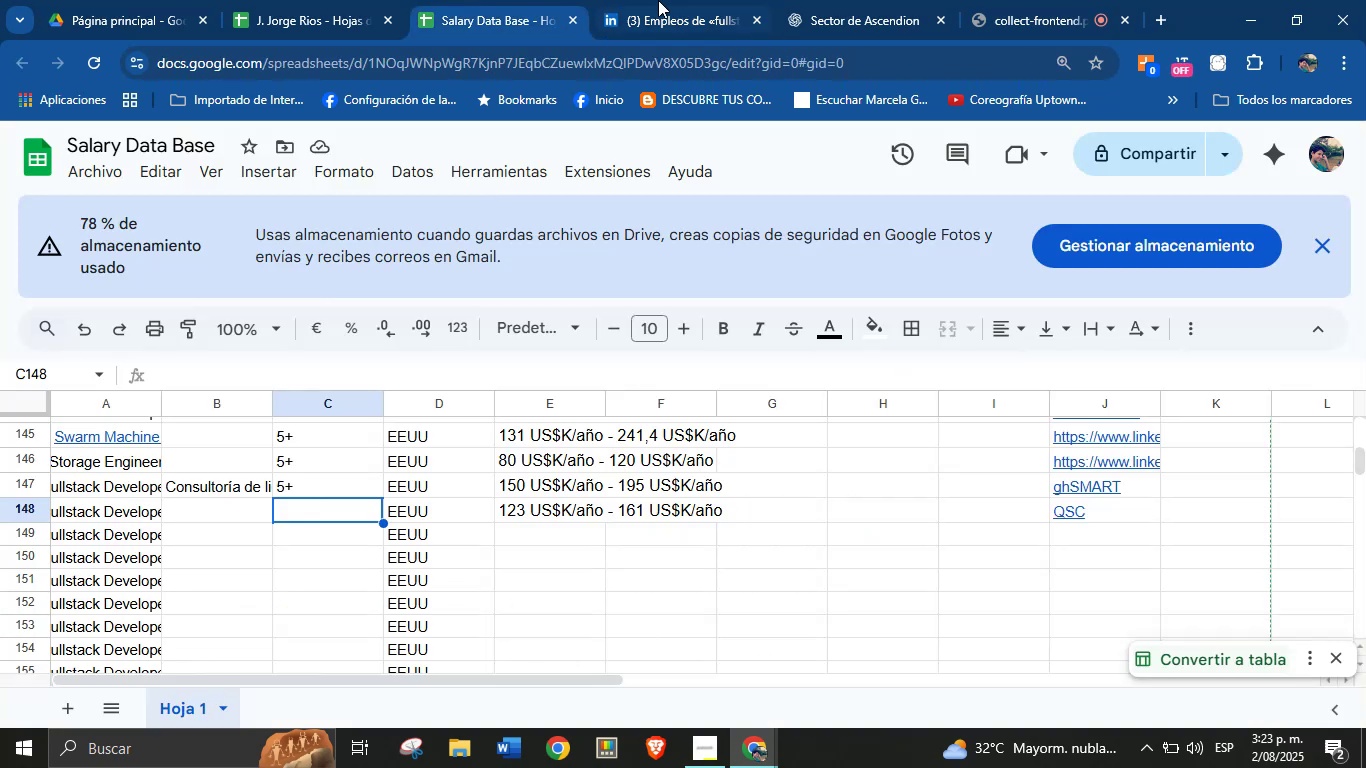 
left_click([663, 0])
 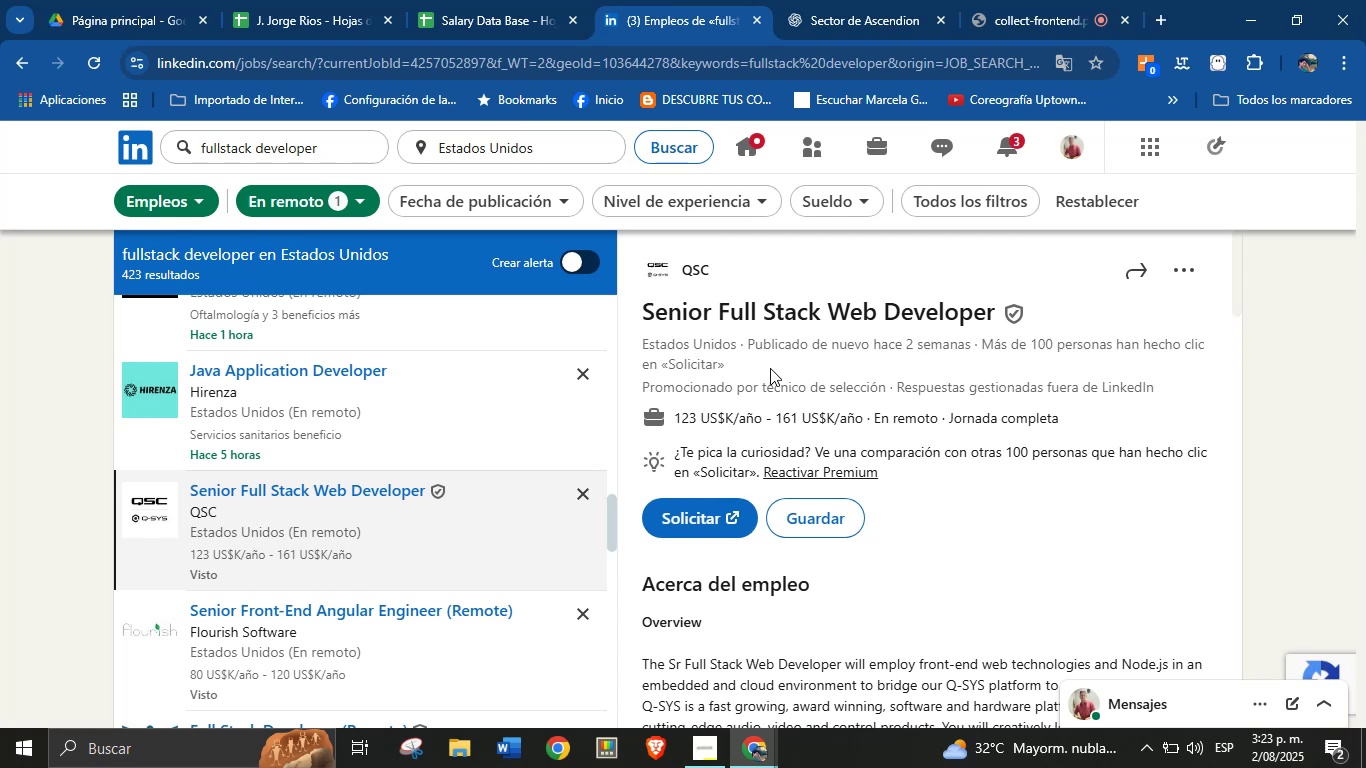 
scroll: coordinate [959, 449], scroll_direction: down, amount: 2.0
 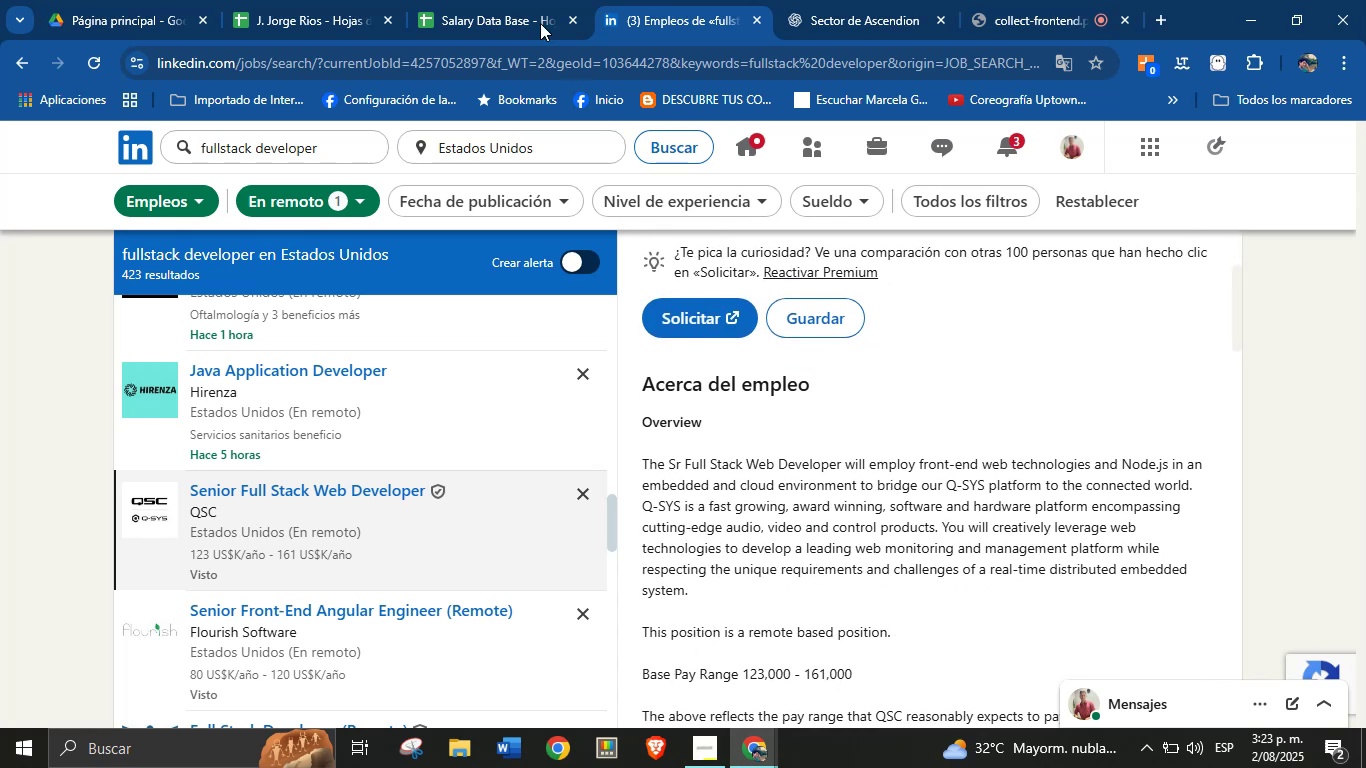 
left_click([459, 0])
 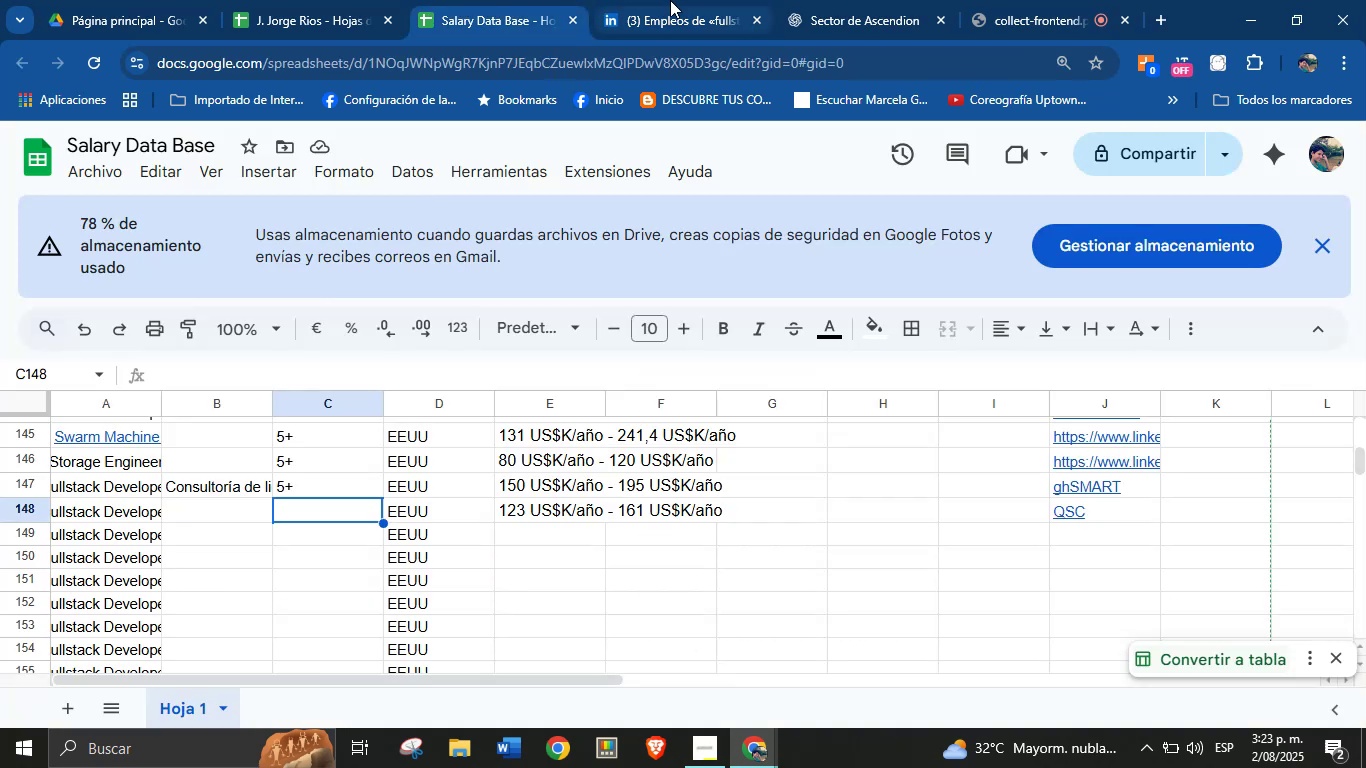 
left_click([671, 0])
 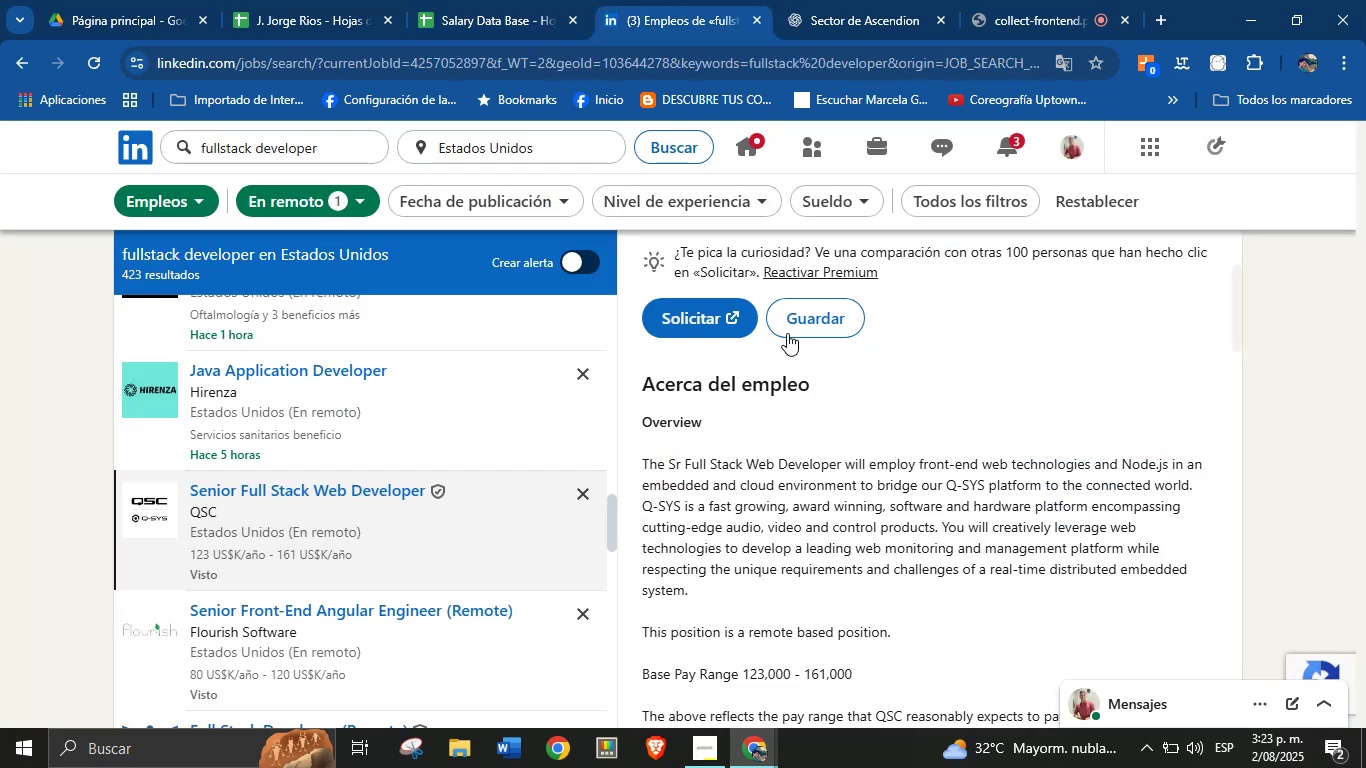 
scroll: coordinate [836, 468], scroll_direction: down, amount: 9.0
 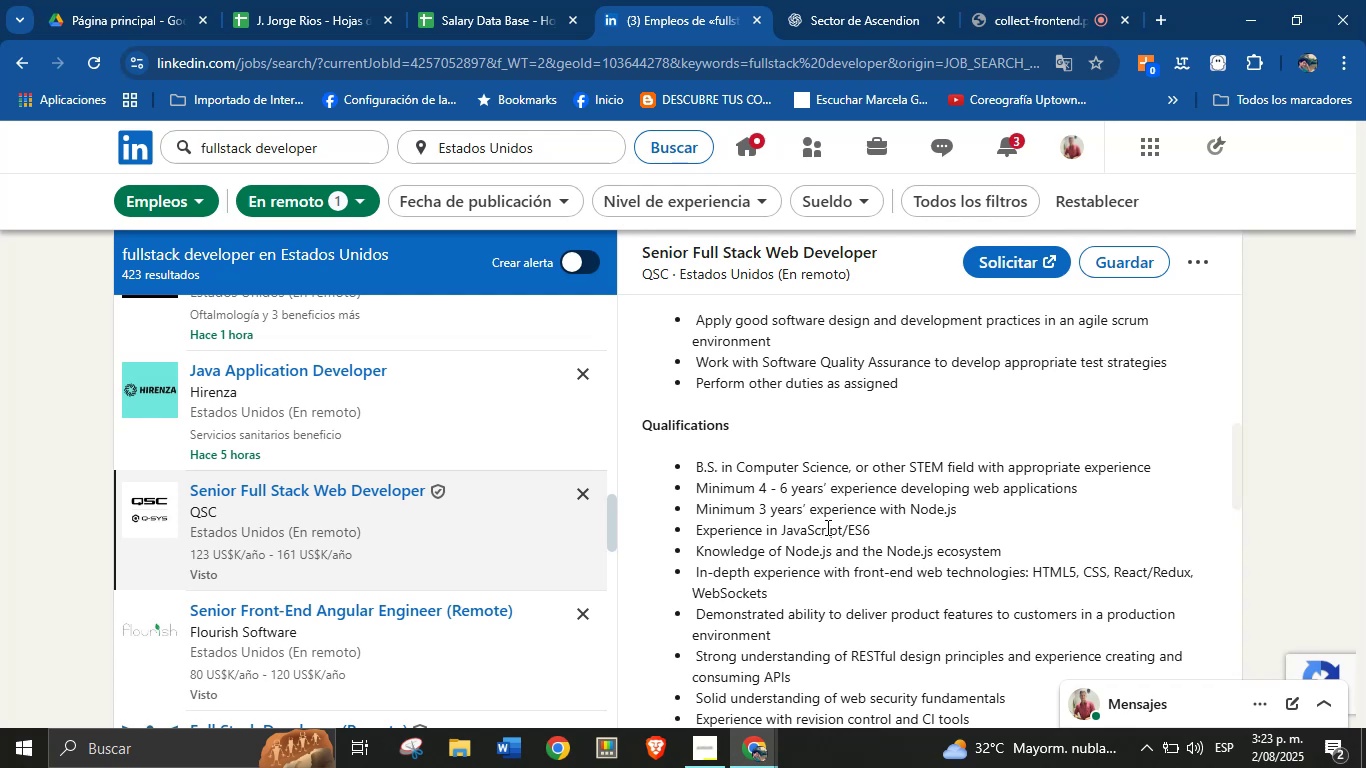 
wait(9.43)
 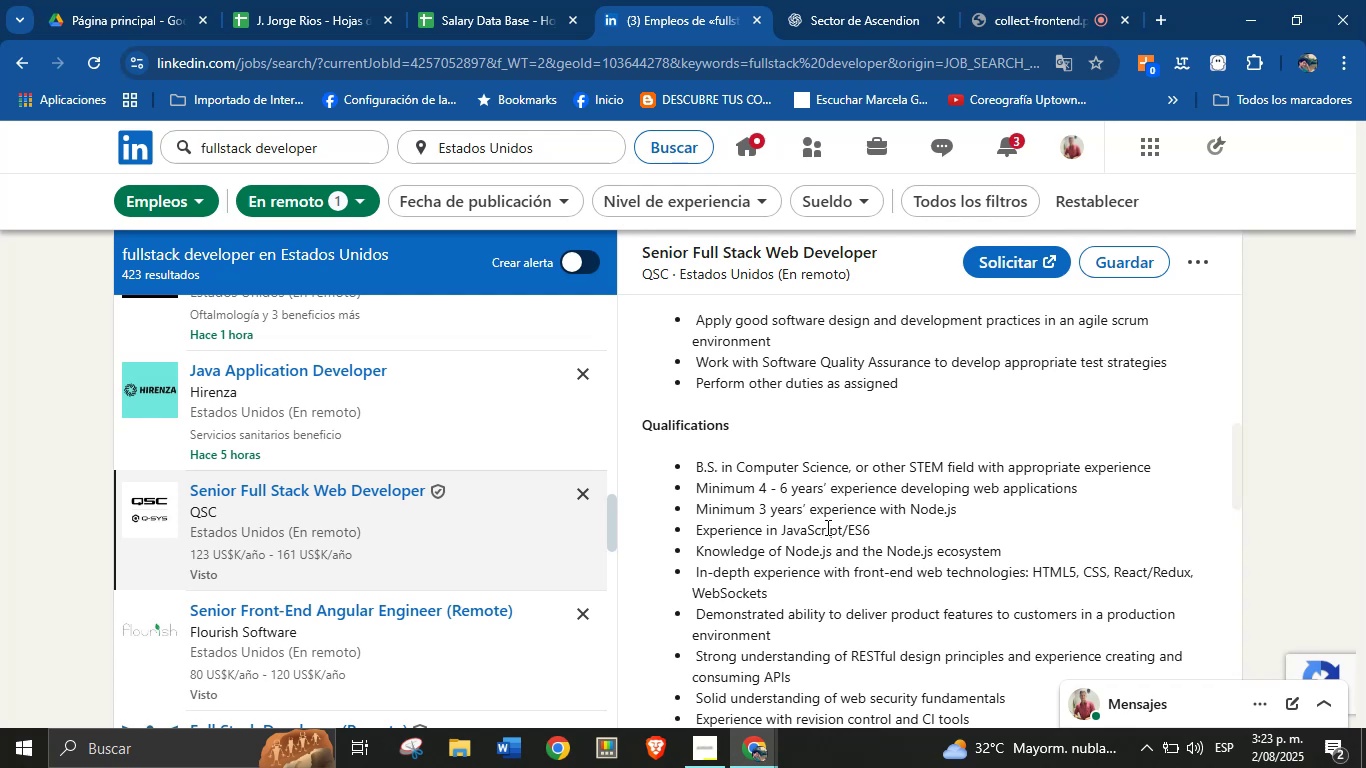 
left_click([453, 0])
 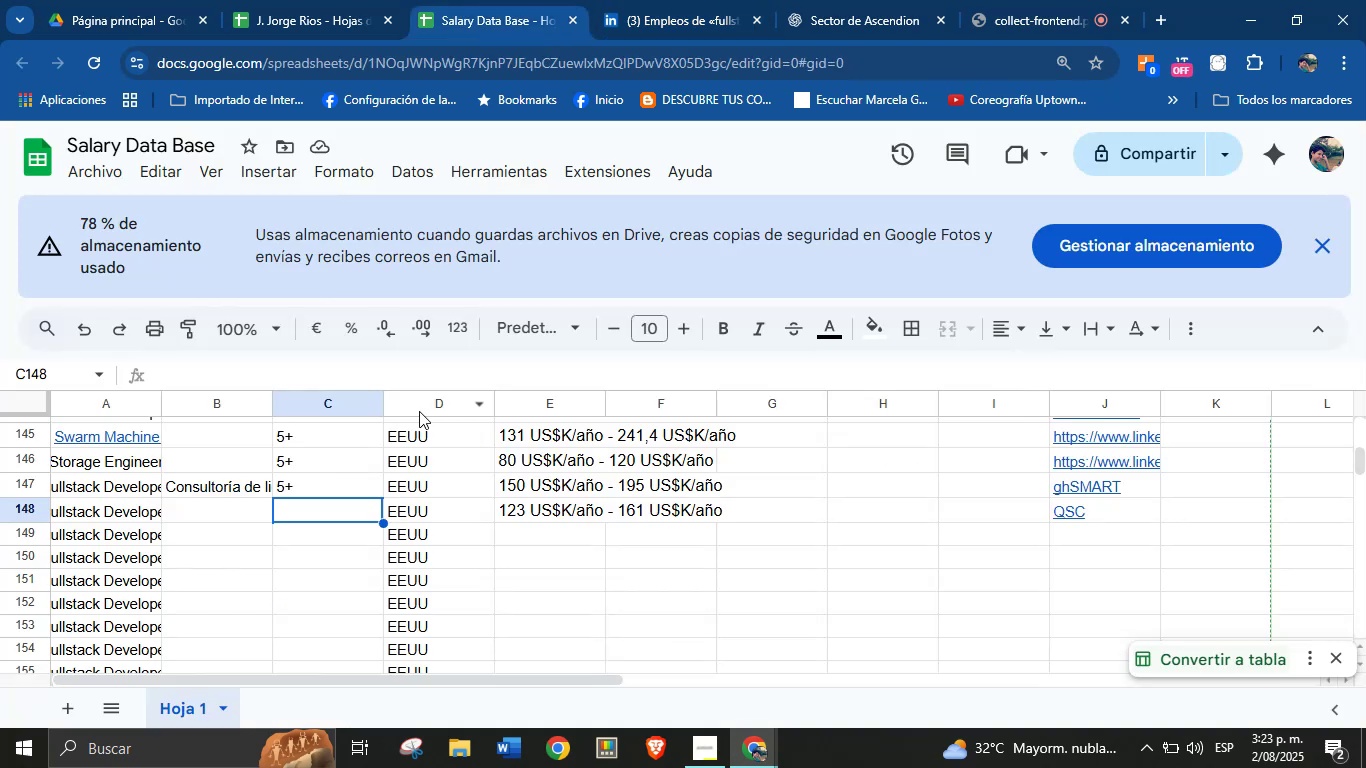 
key(4)
 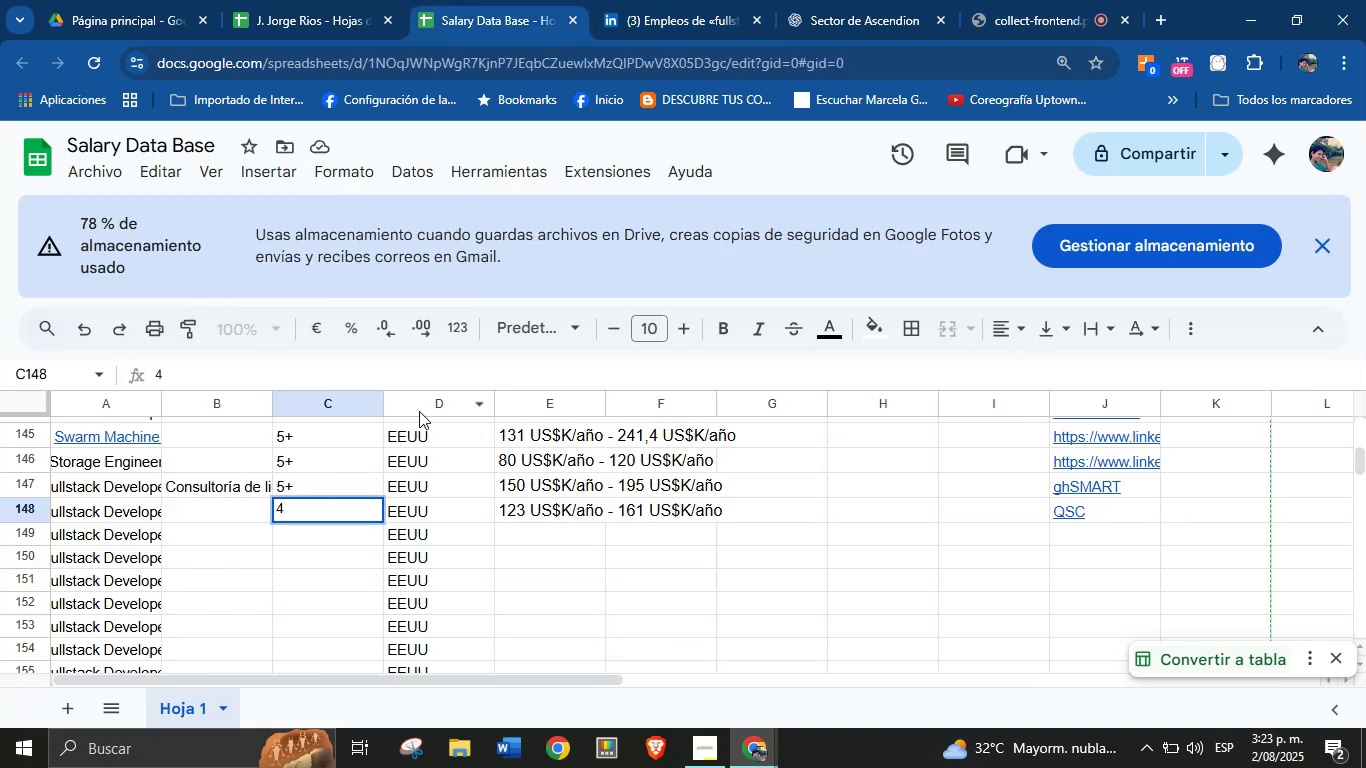 
key(Minus)
 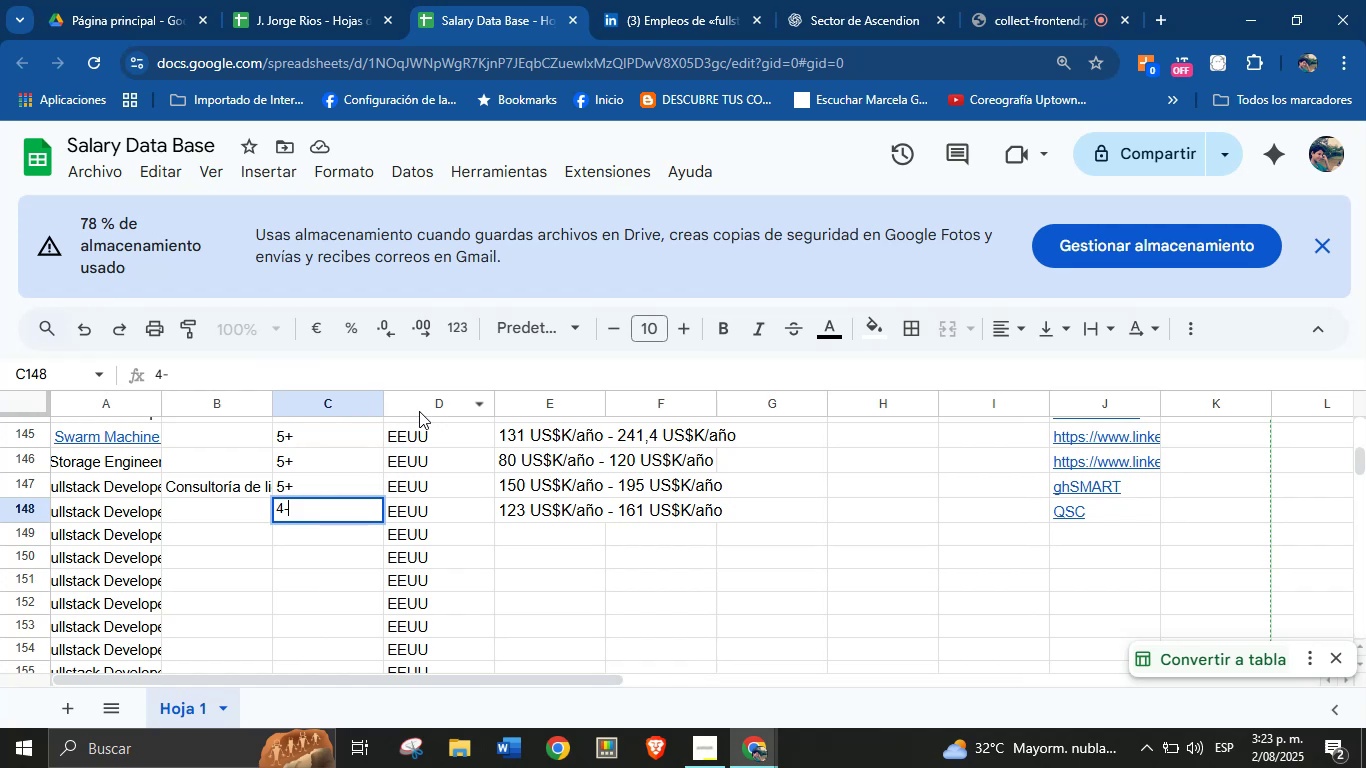 
key(6)
 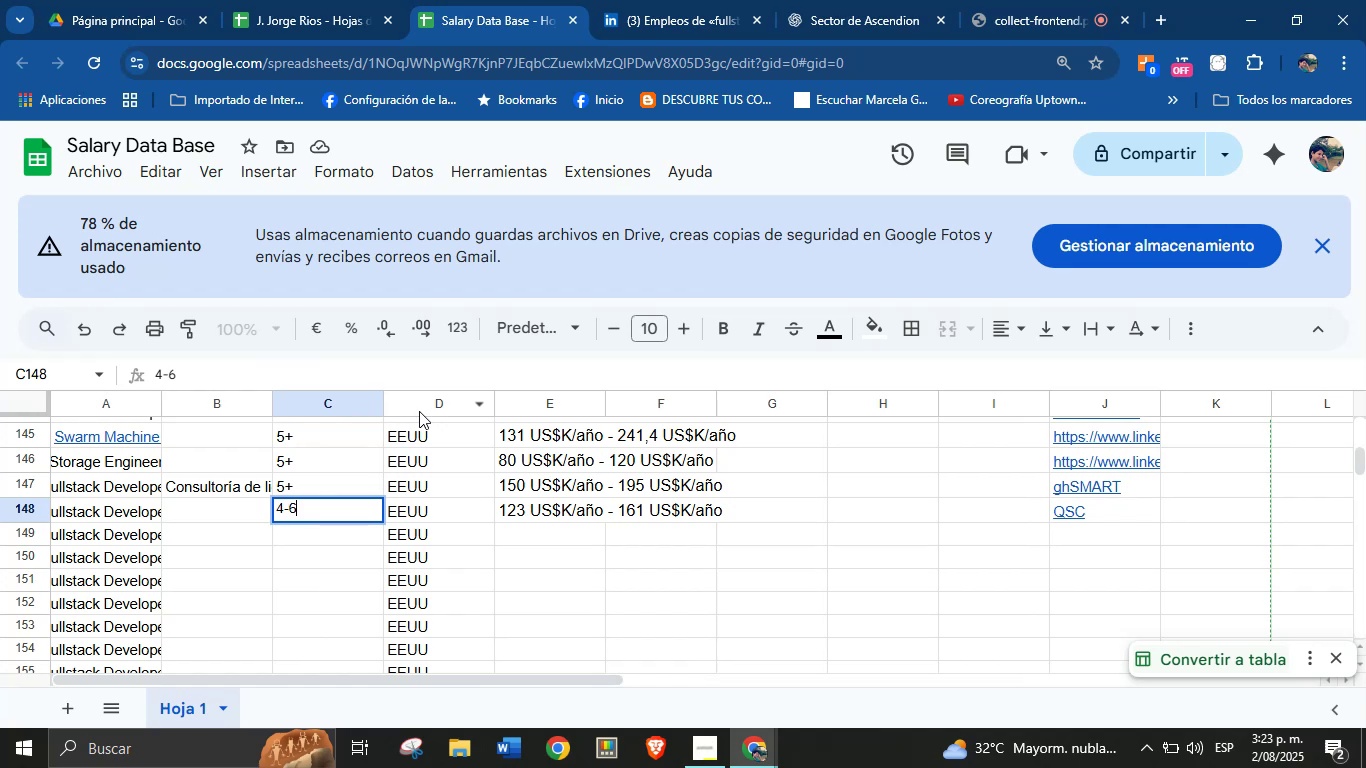 
key(Enter)
 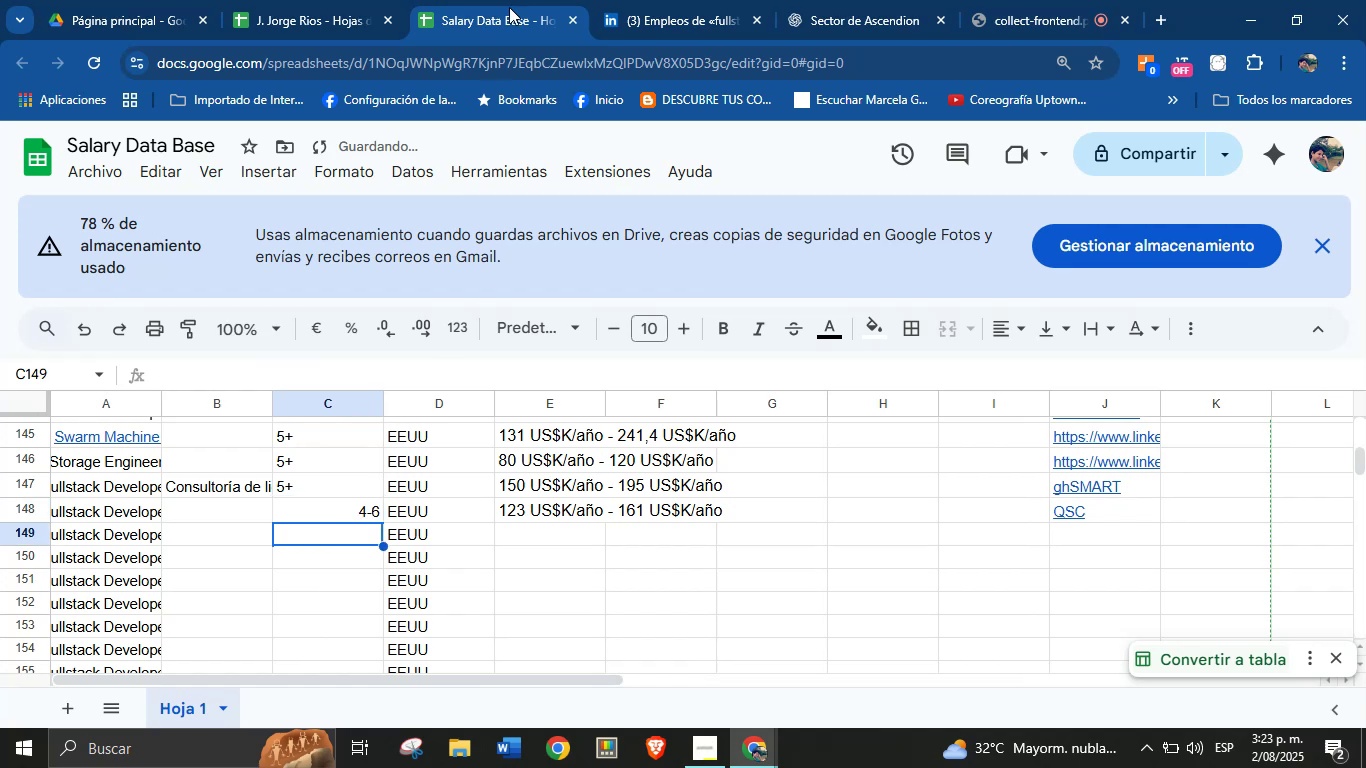 
left_click([637, 0])
 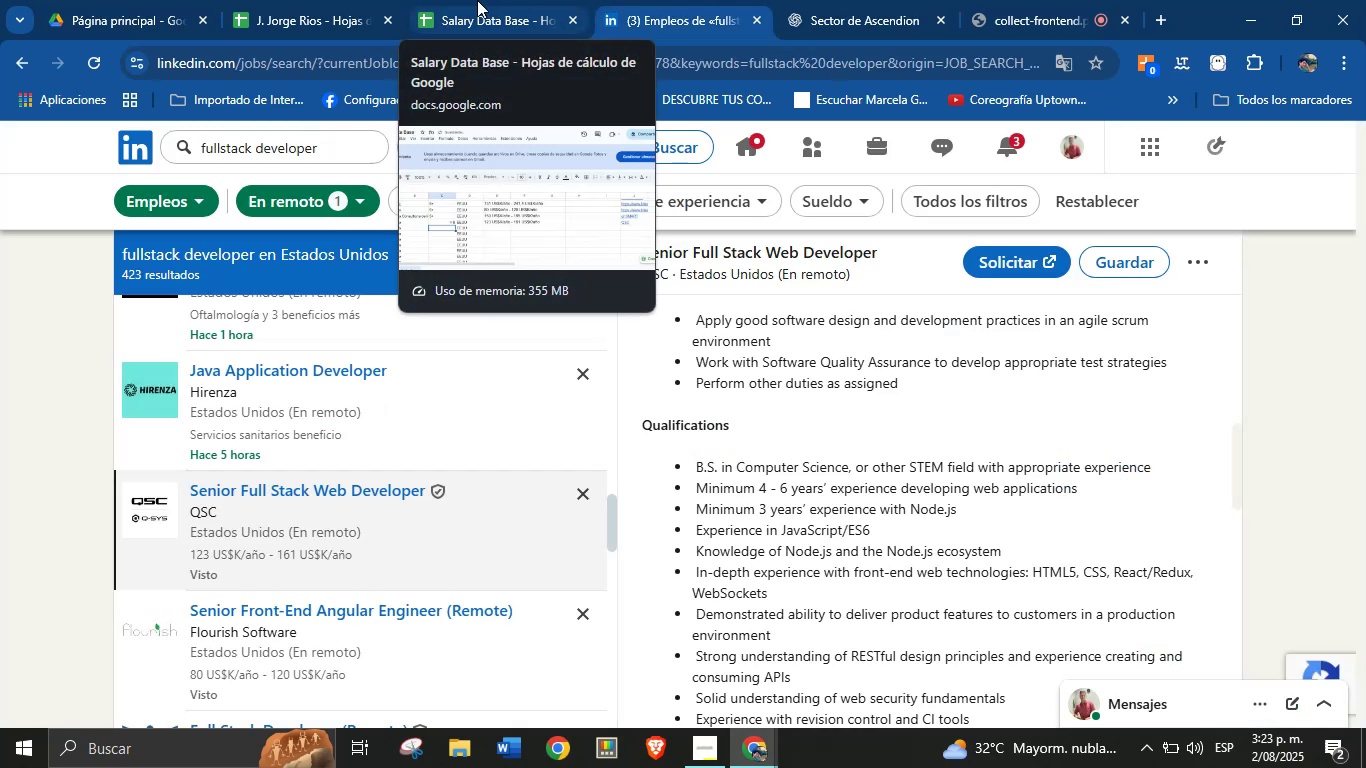 
left_click([441, 0])
 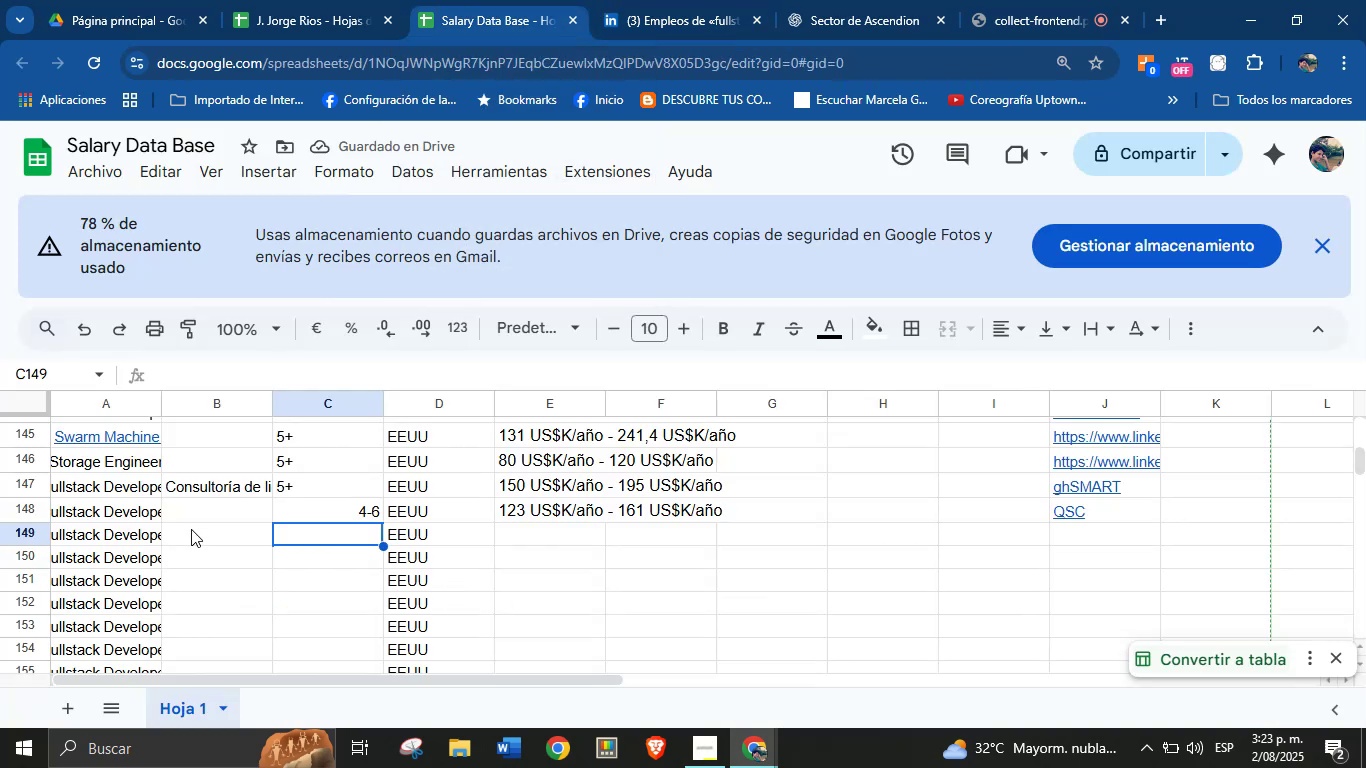 
left_click([209, 506])
 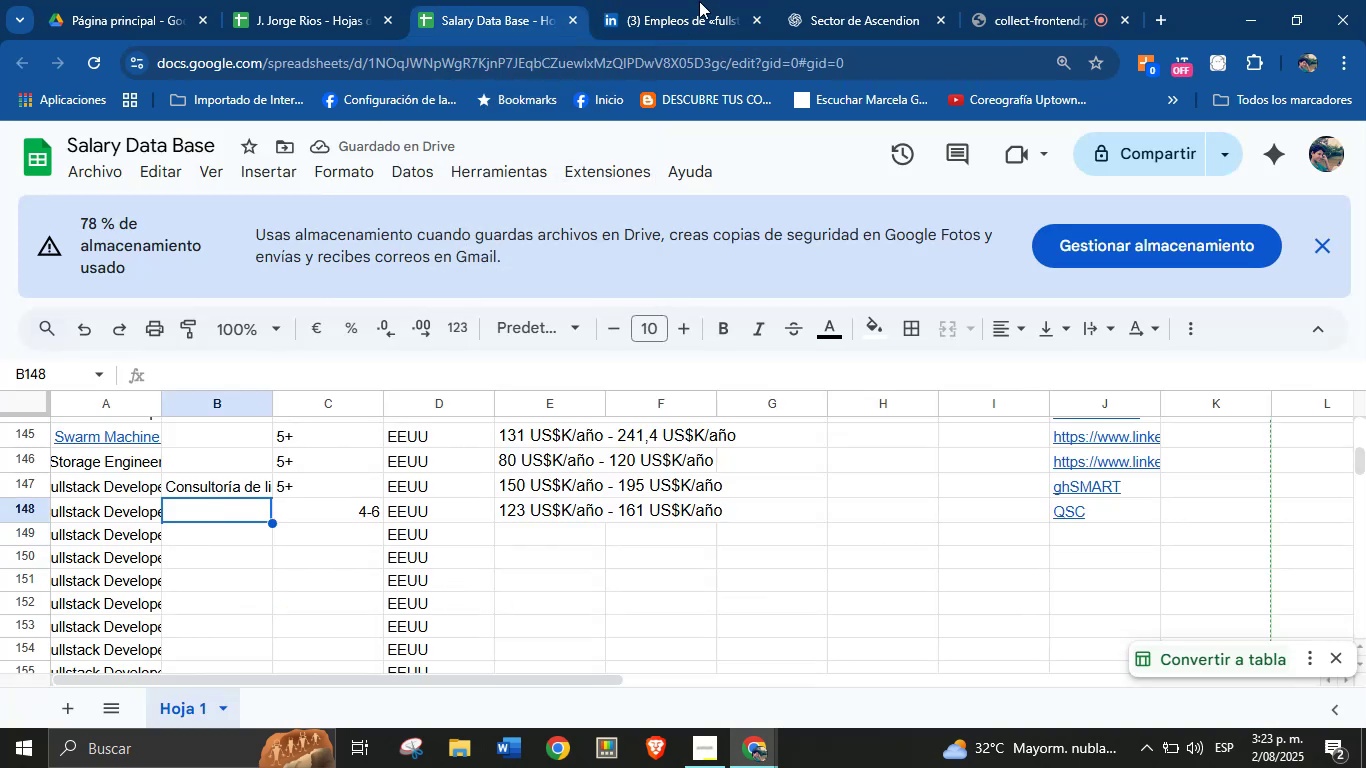 
left_click([733, 0])
 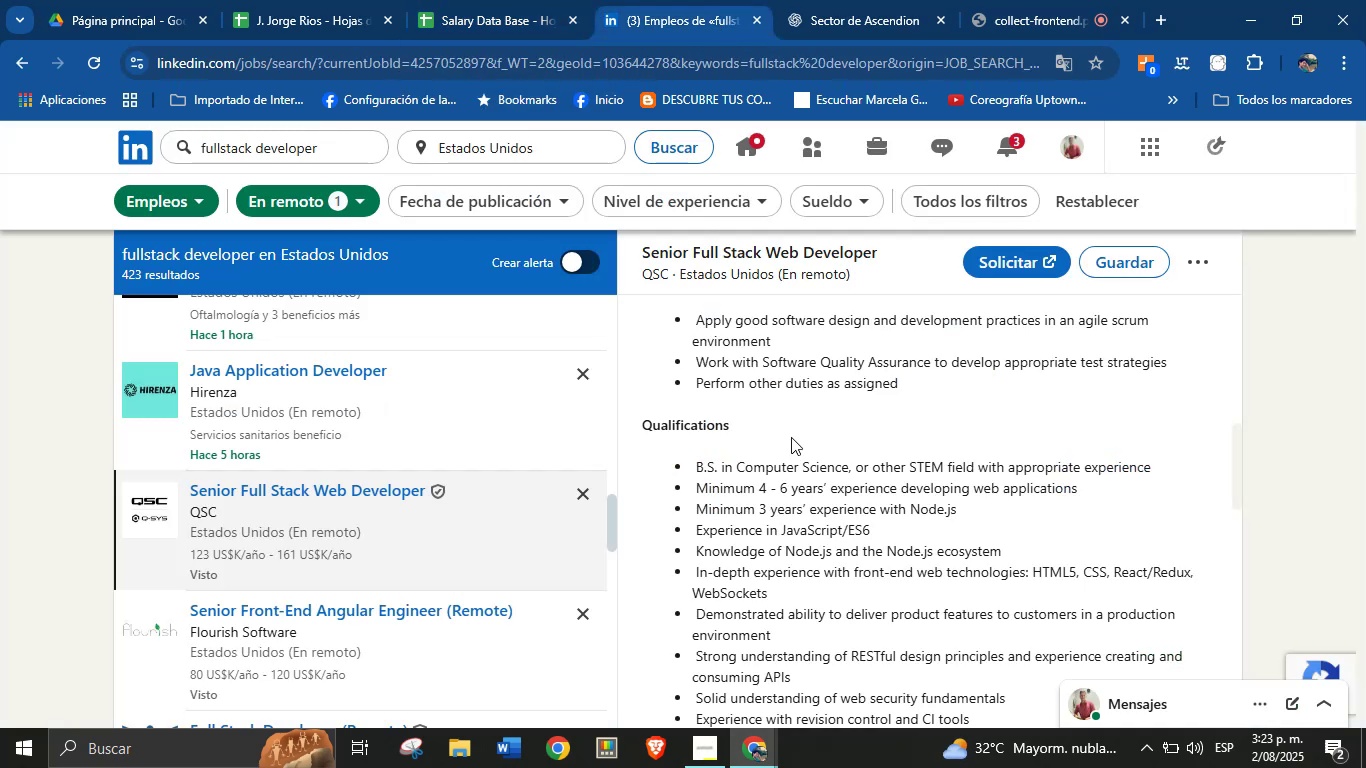 
scroll: coordinate [814, 461], scroll_direction: up, amount: 14.0
 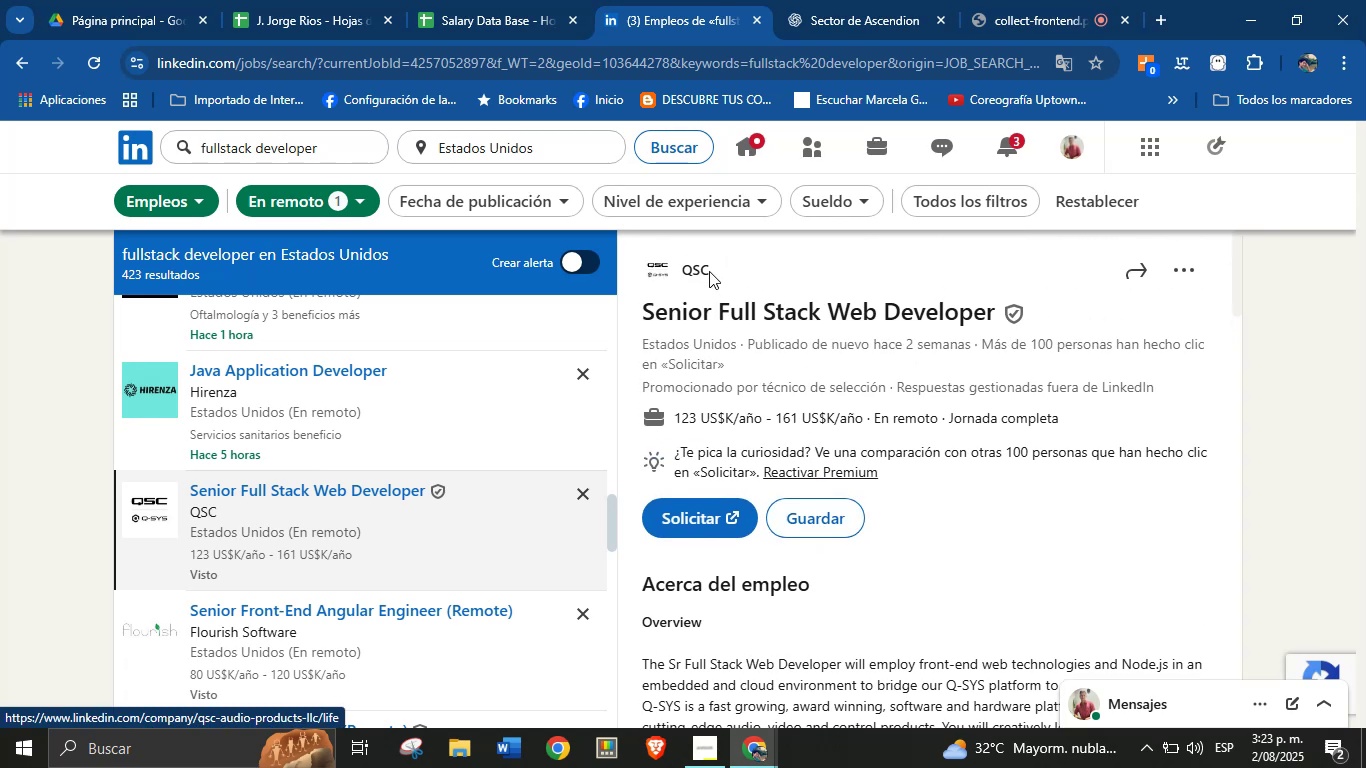 
right_click([703, 271])
 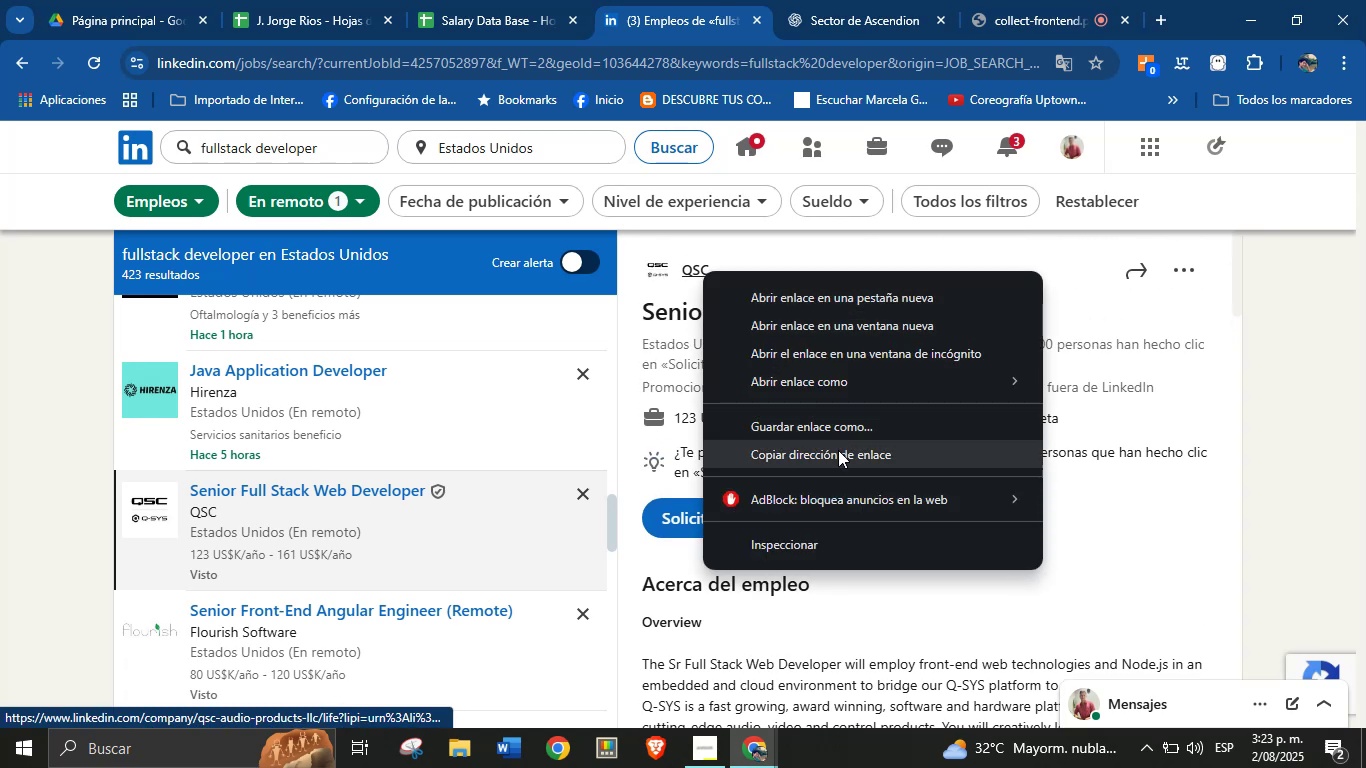 
left_click([838, 458])
 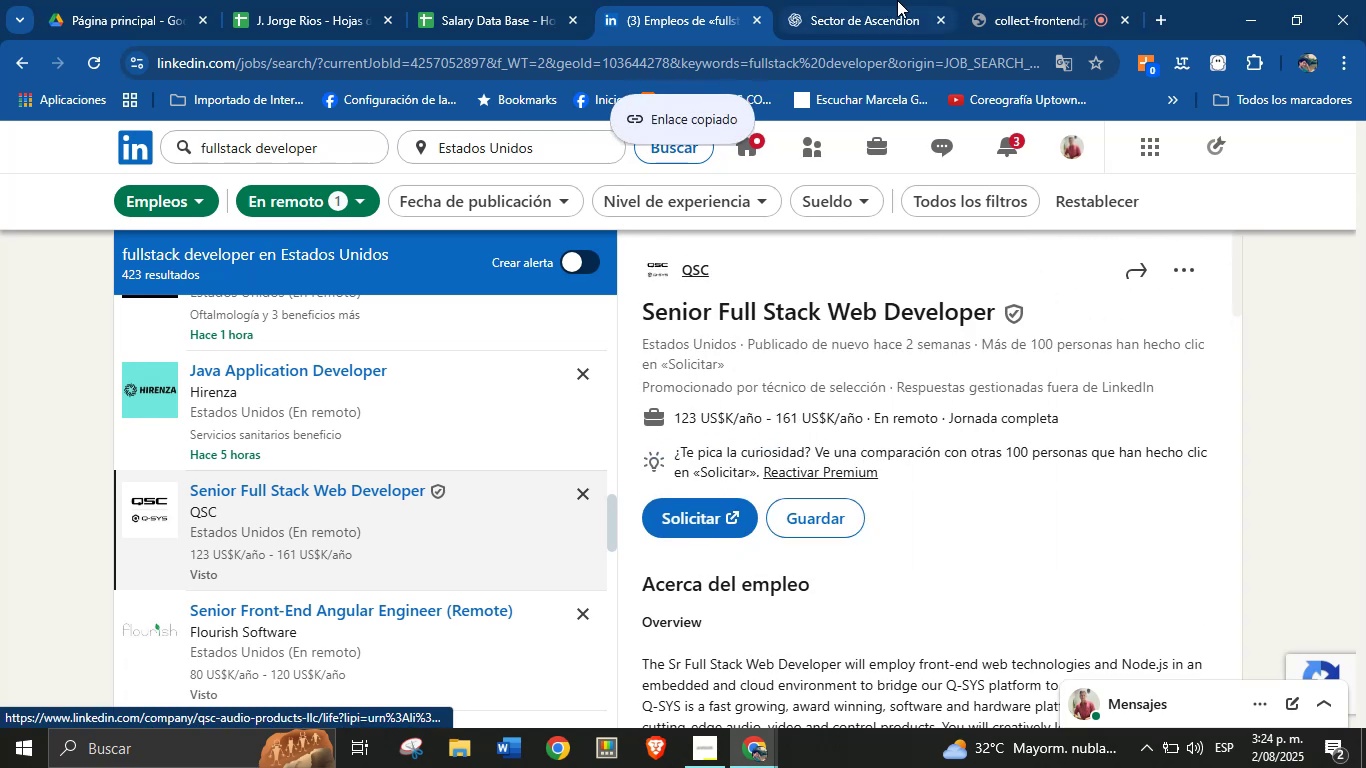 
double_click([899, 0])
 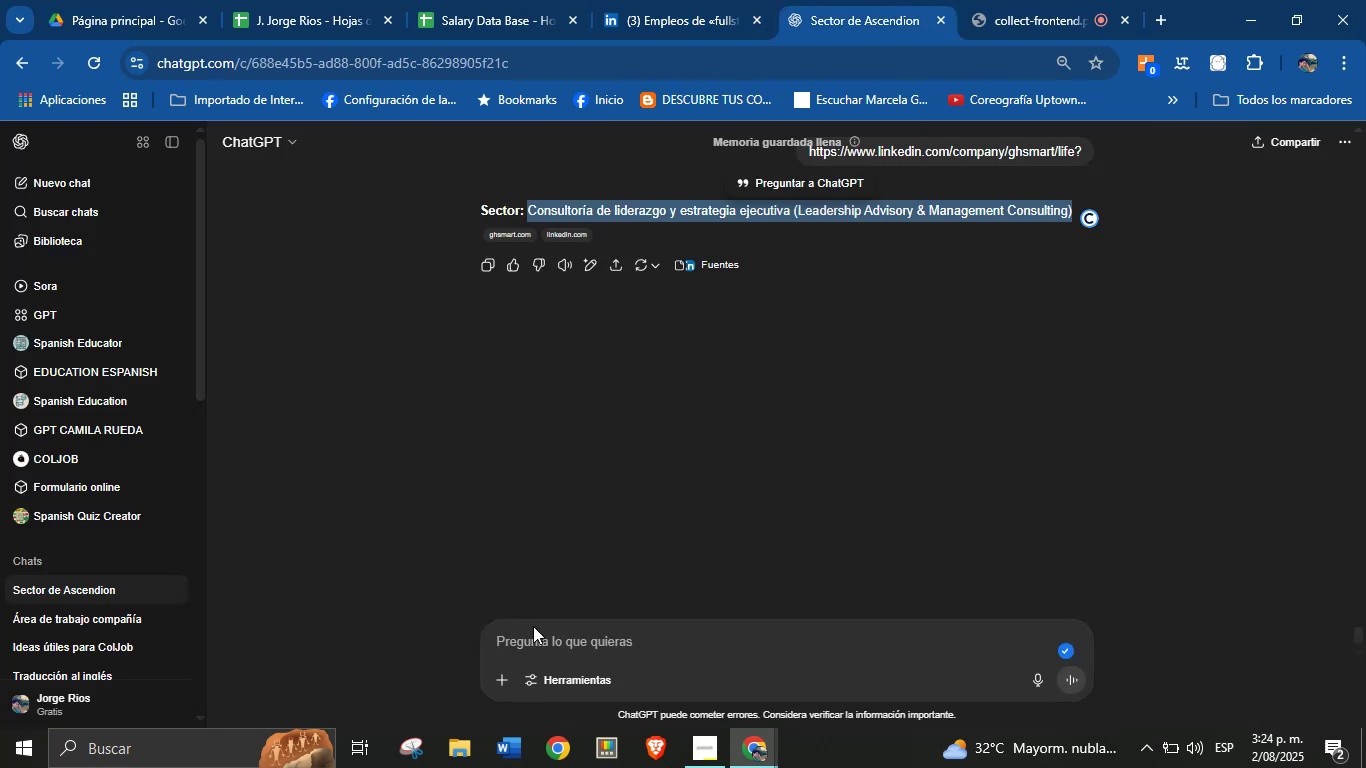 
left_click([533, 641])
 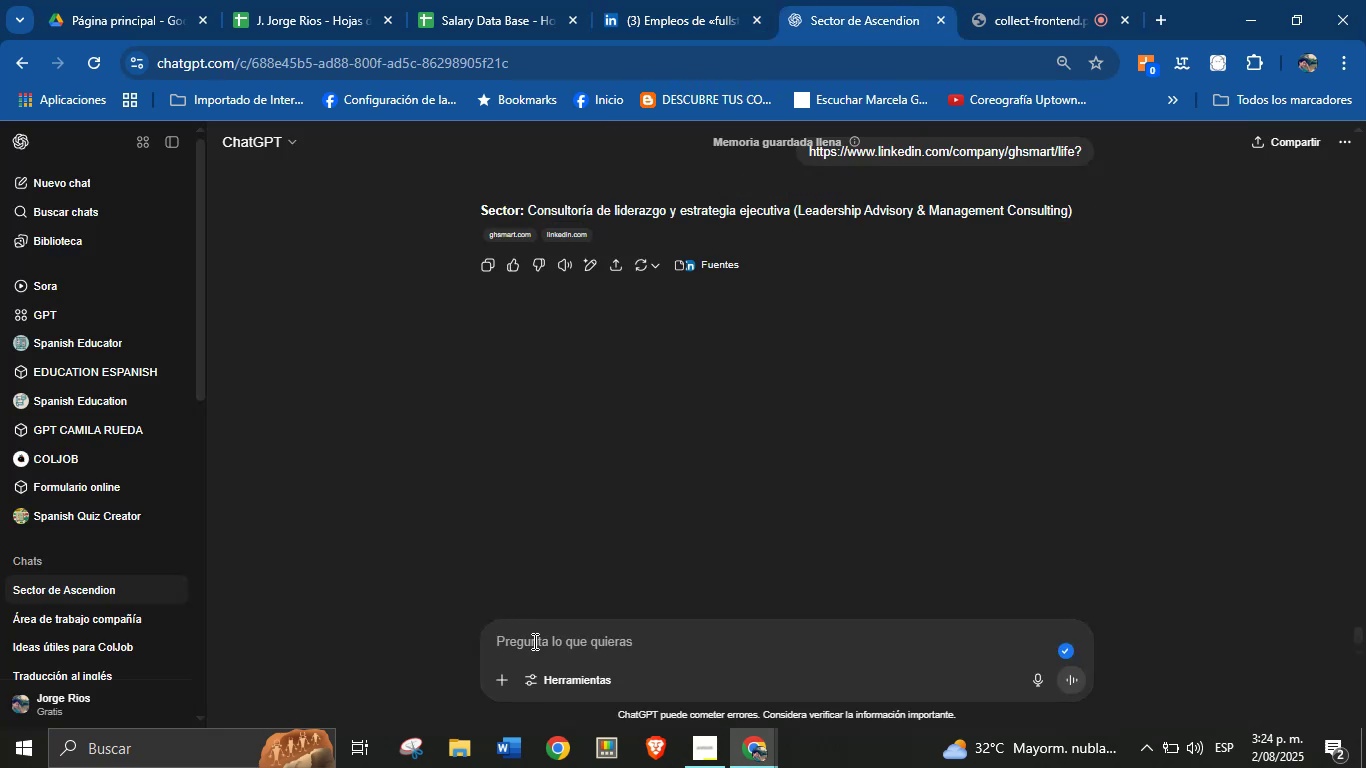 
key(Control+V)
 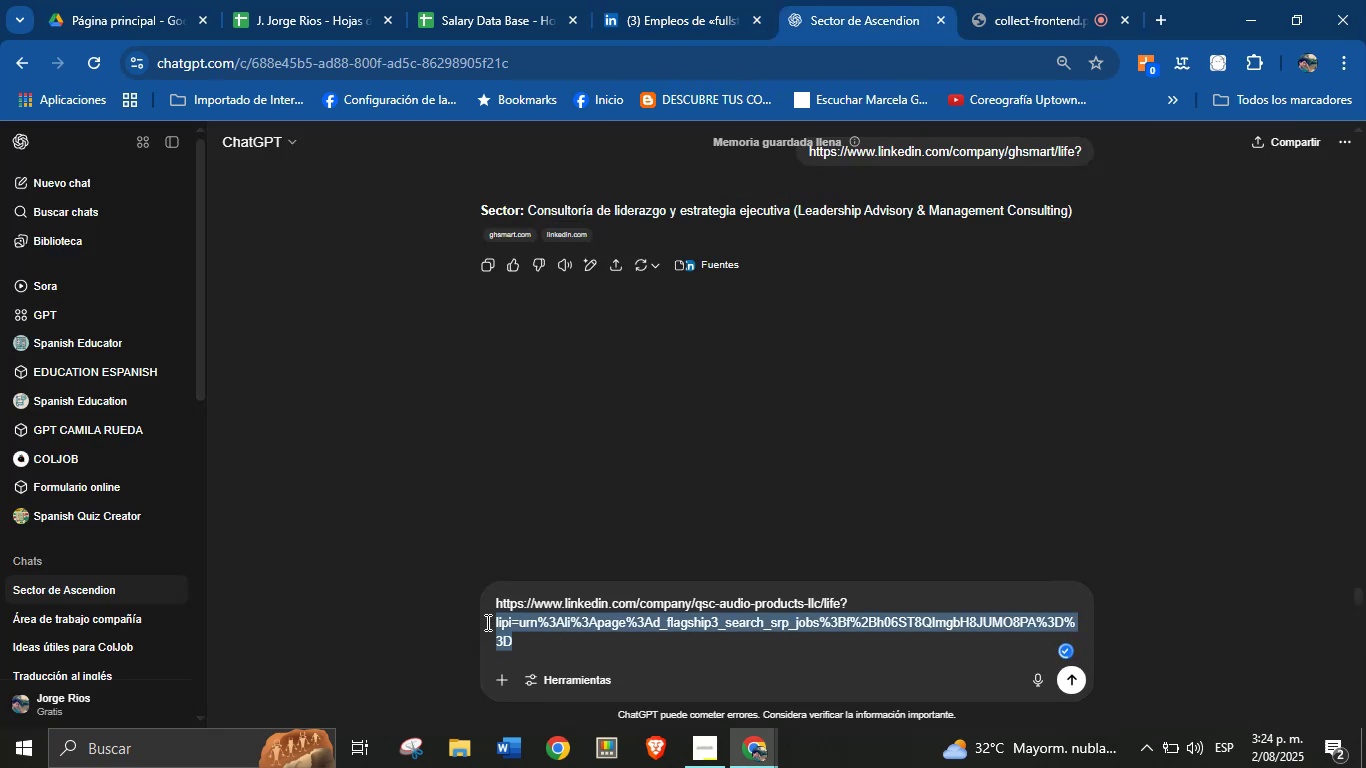 
key(Control+ControlLeft)
 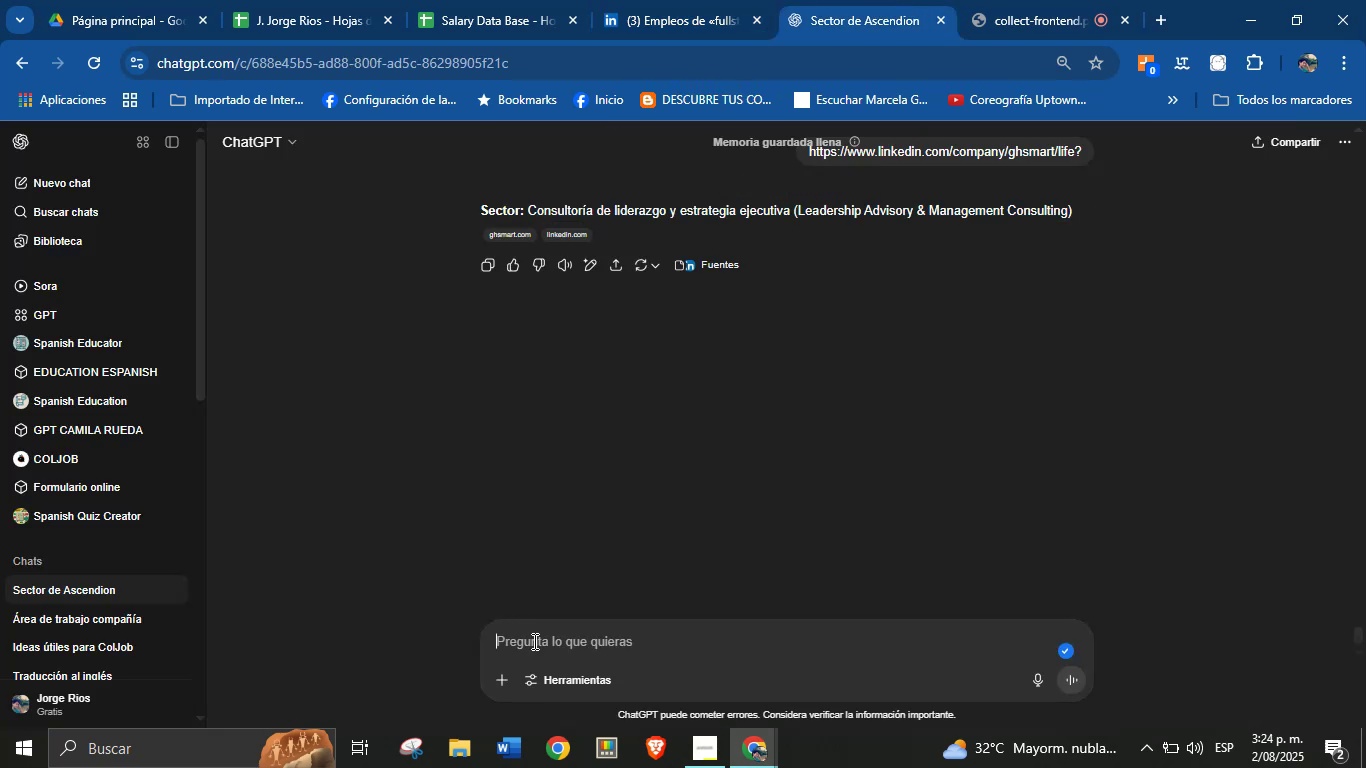 
key(Break)
 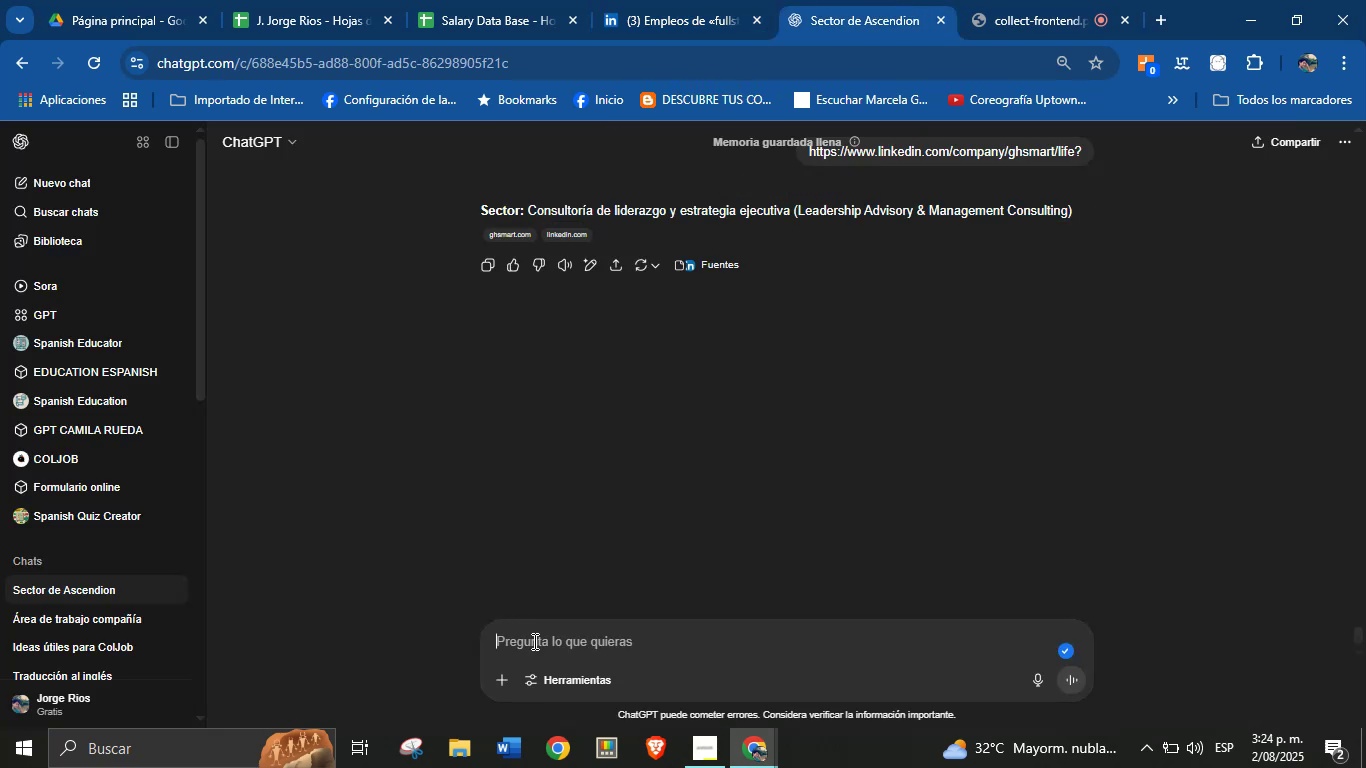 
key(Backspace)
 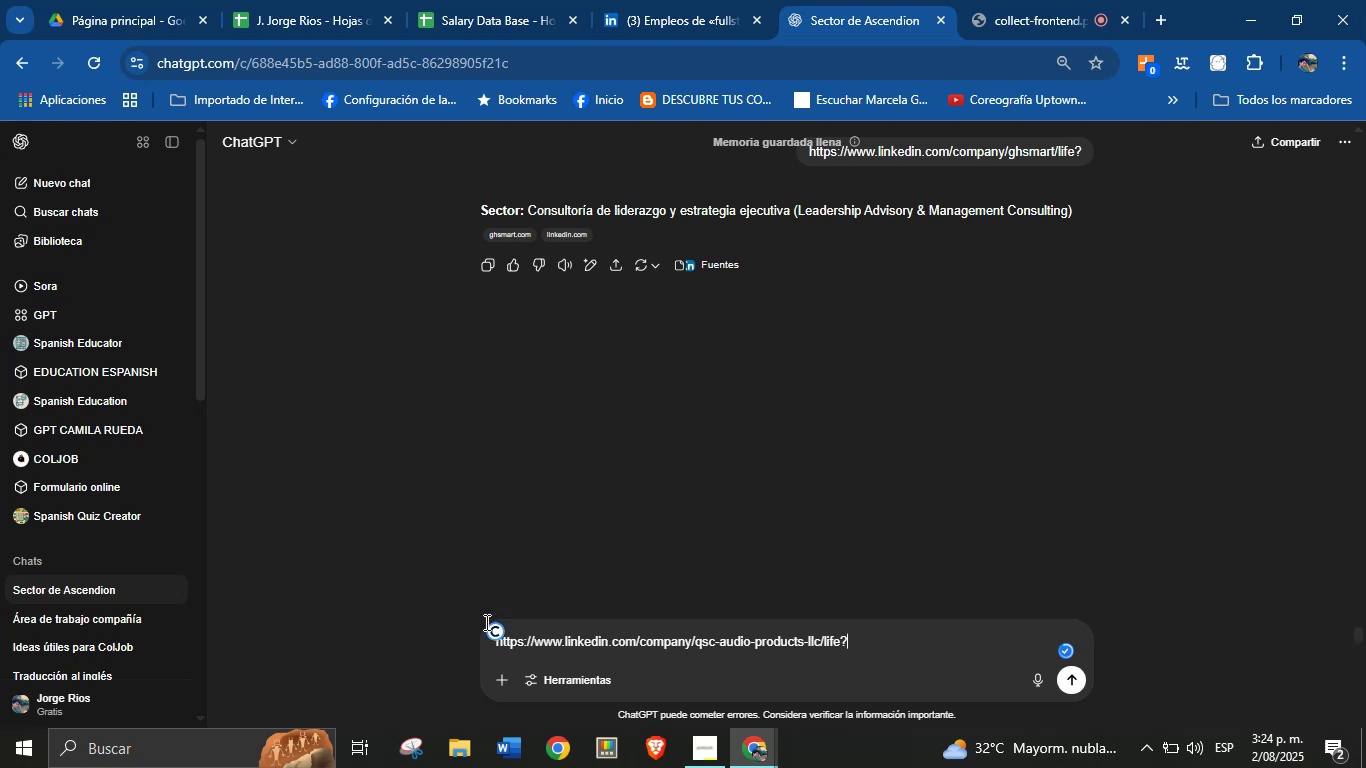 
key(Enter)
 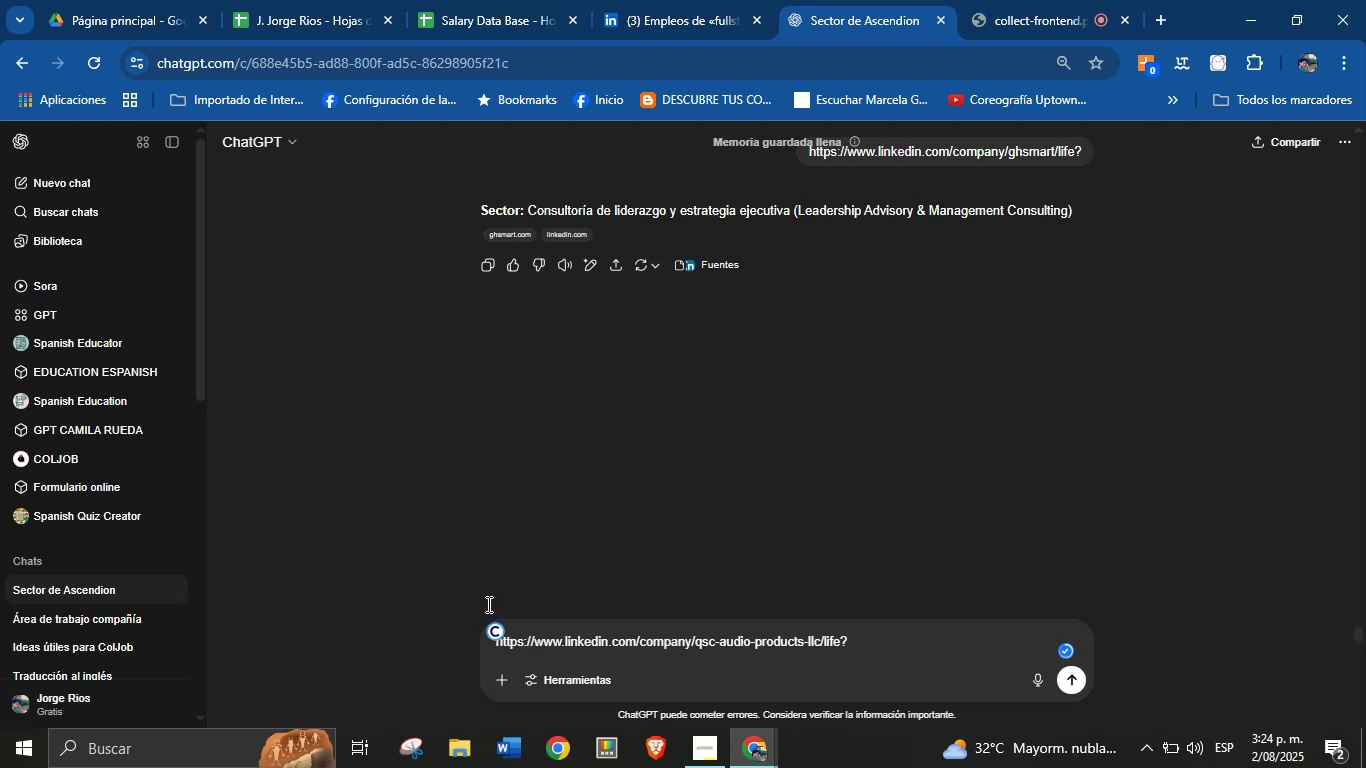 
wait(8.69)
 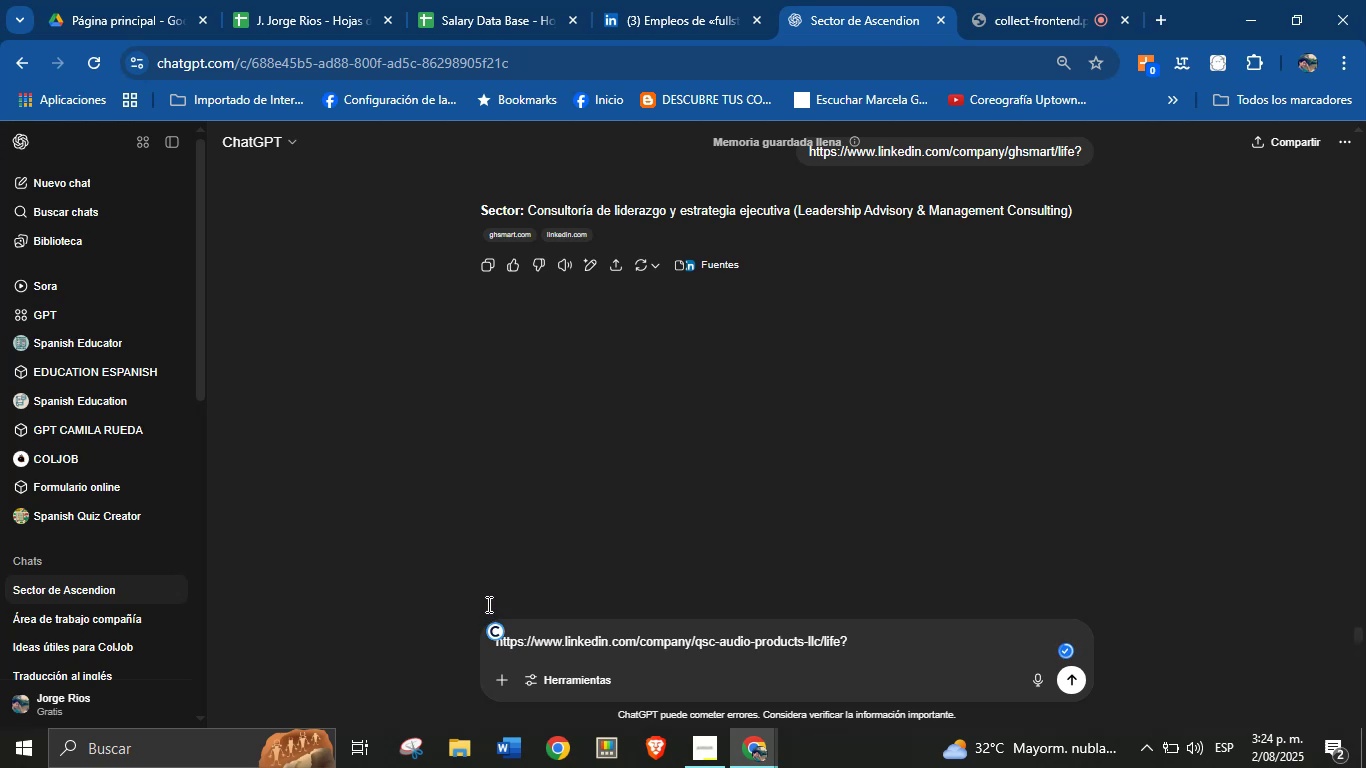 
left_click([546, 494])
 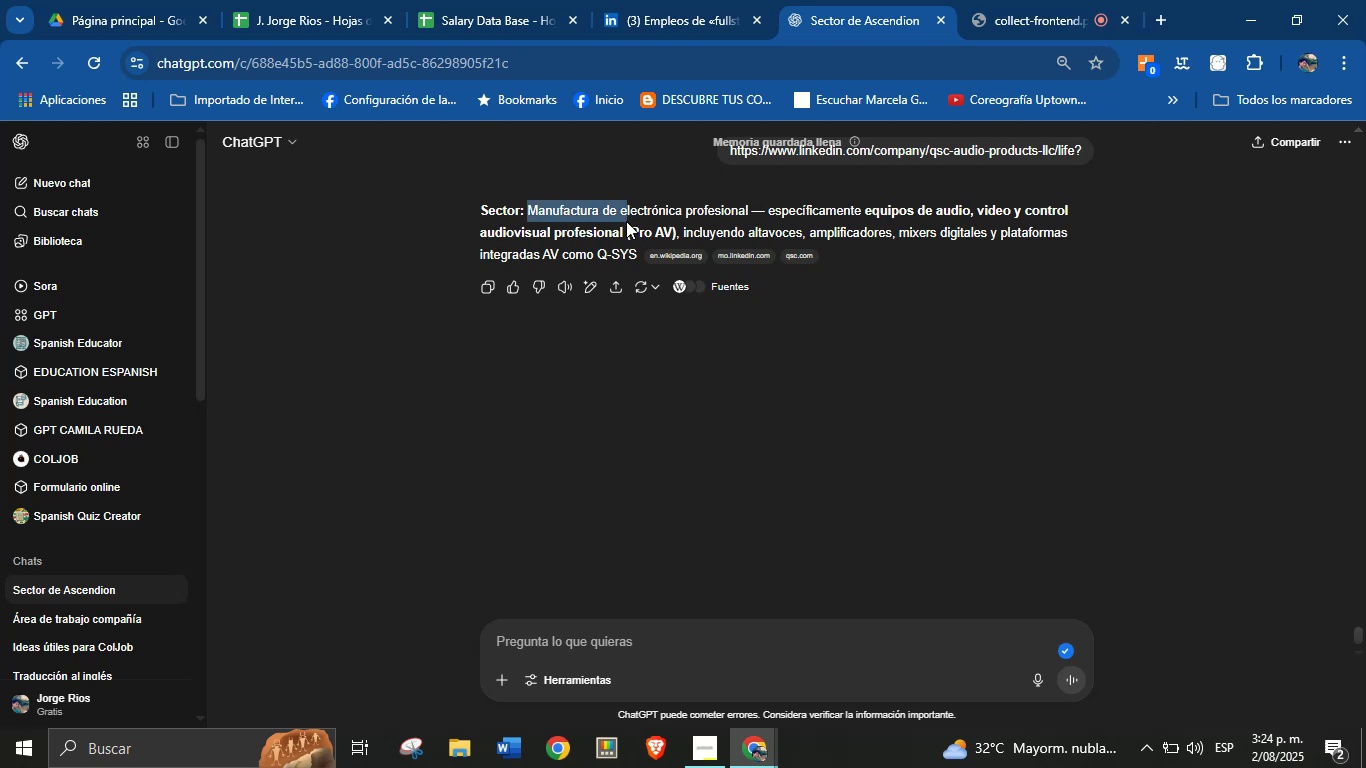 
wait(27.54)
 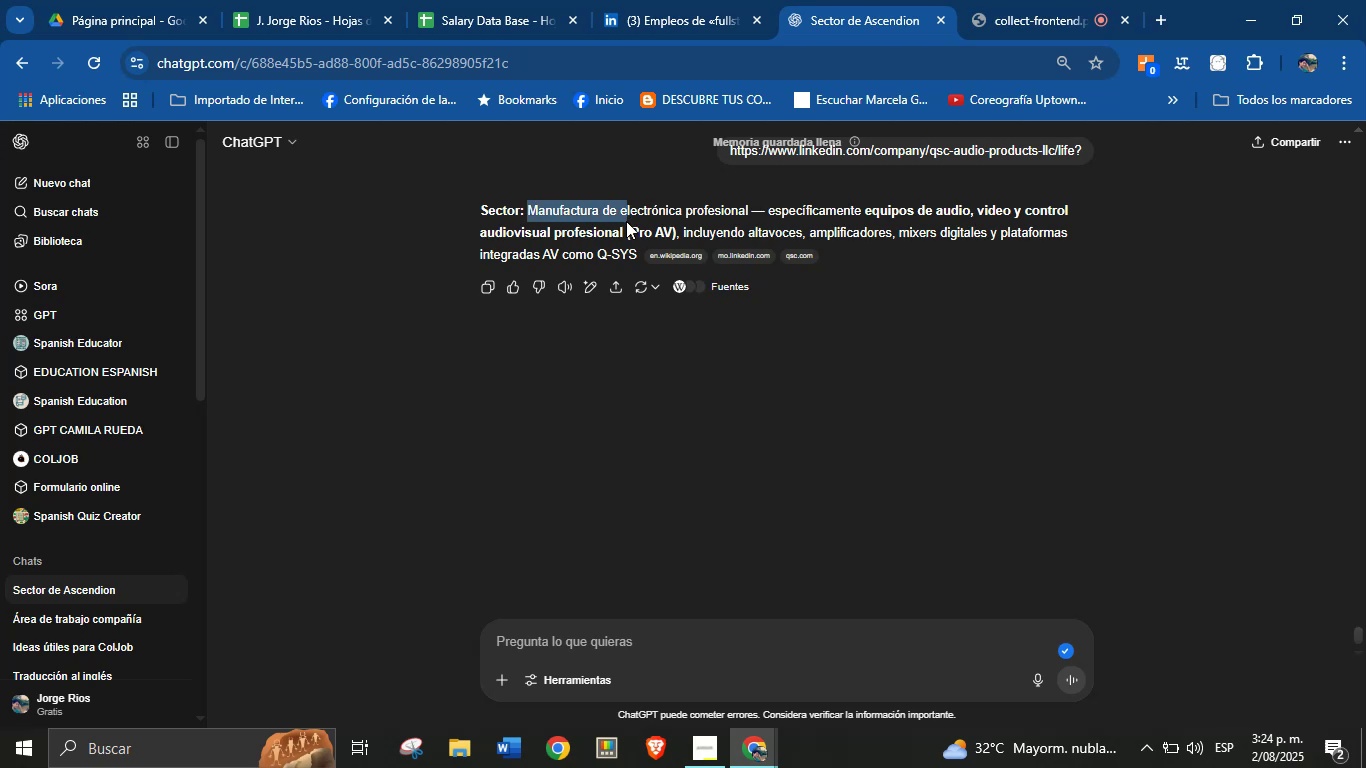 
key(Alt+AltLeft)
 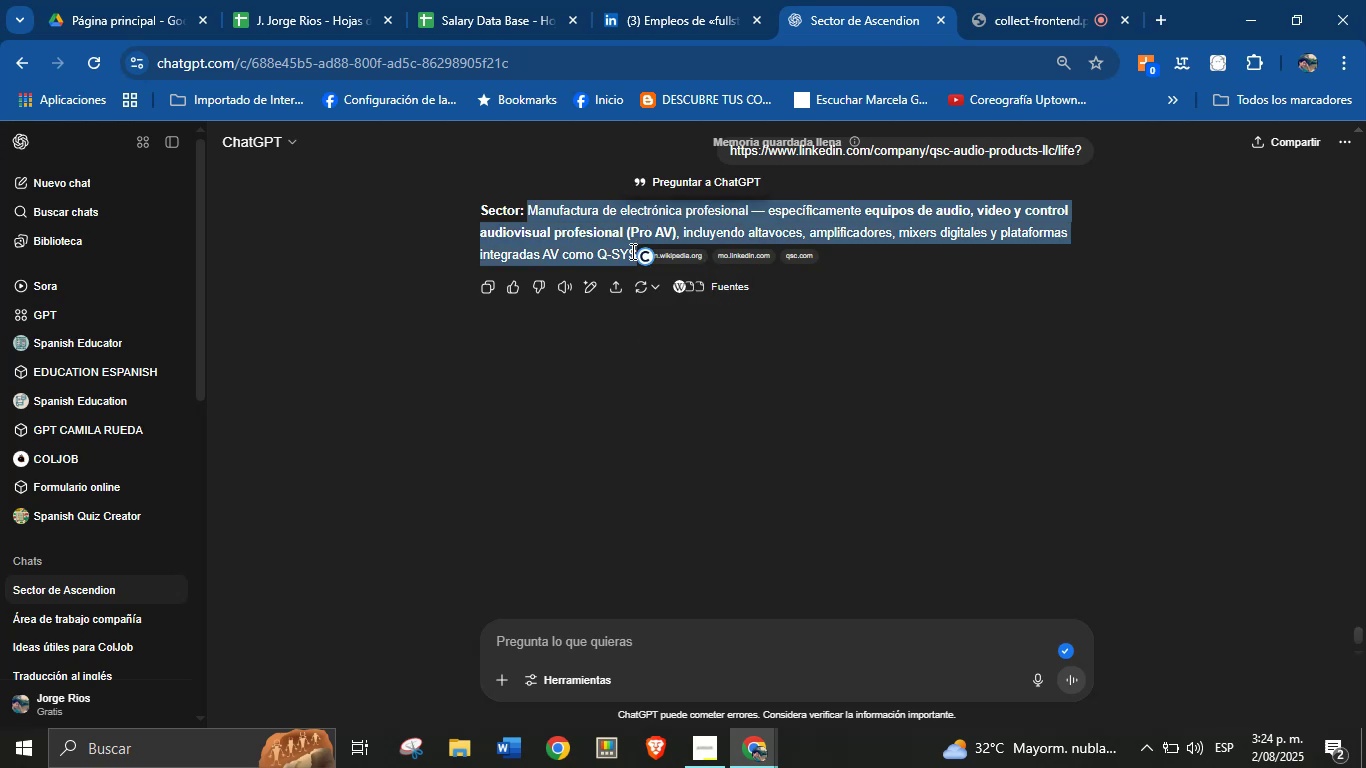 
key(Alt+Control+ControlLeft)
 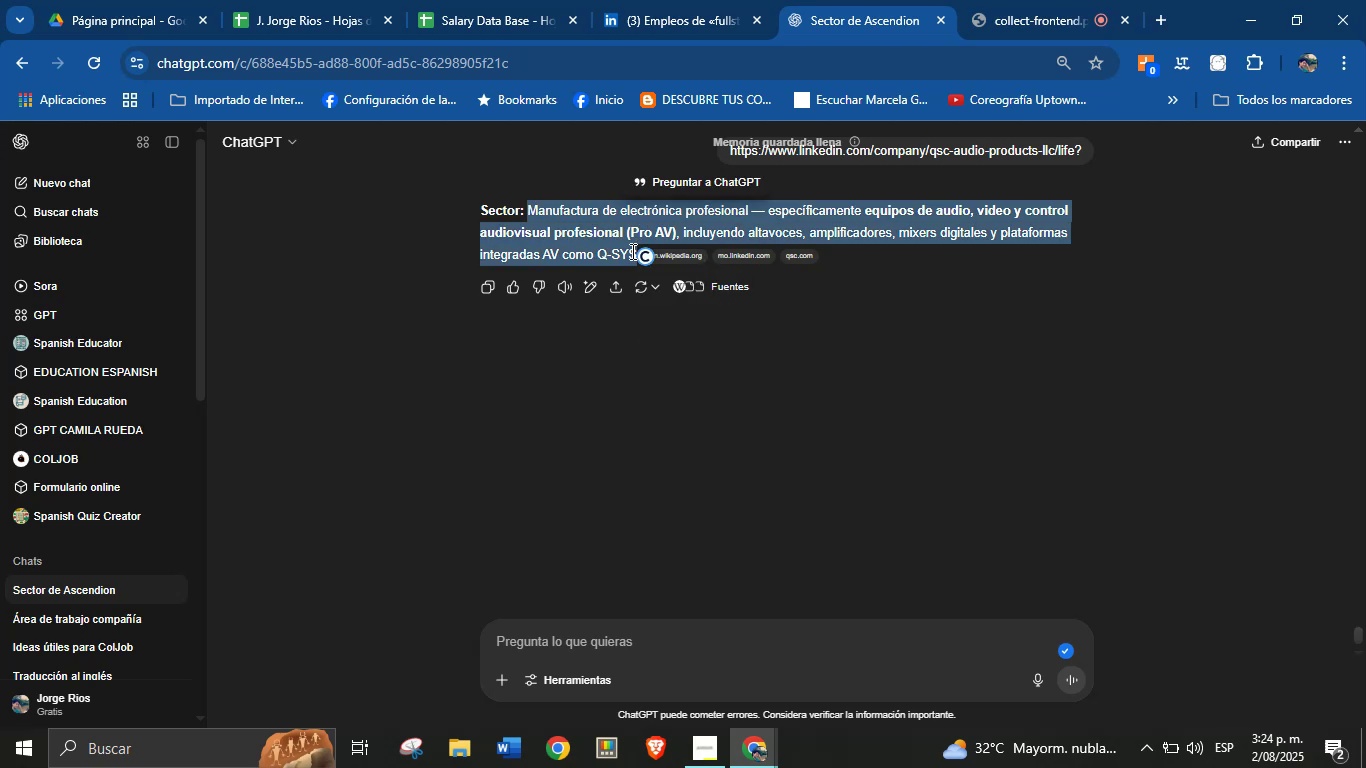 
key(Alt+Control+C)
 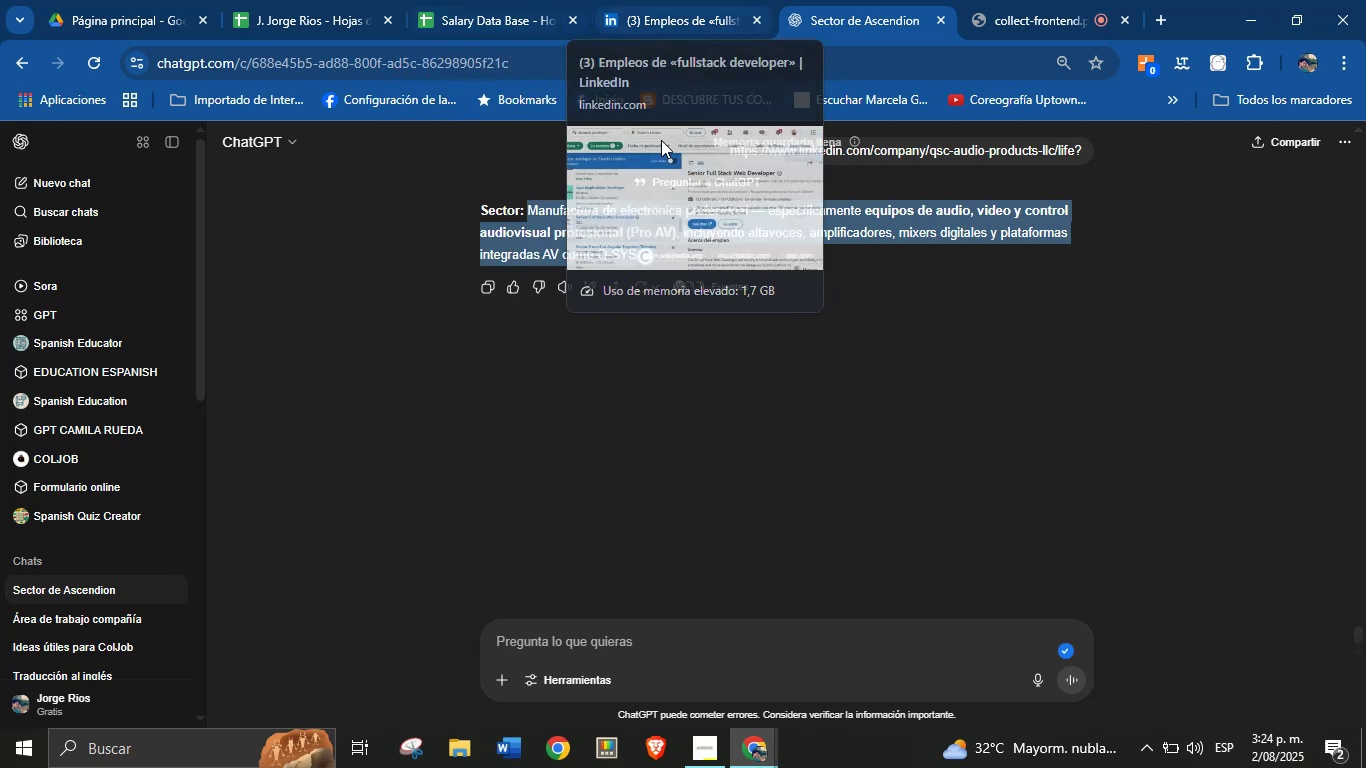 
left_click([519, 0])
 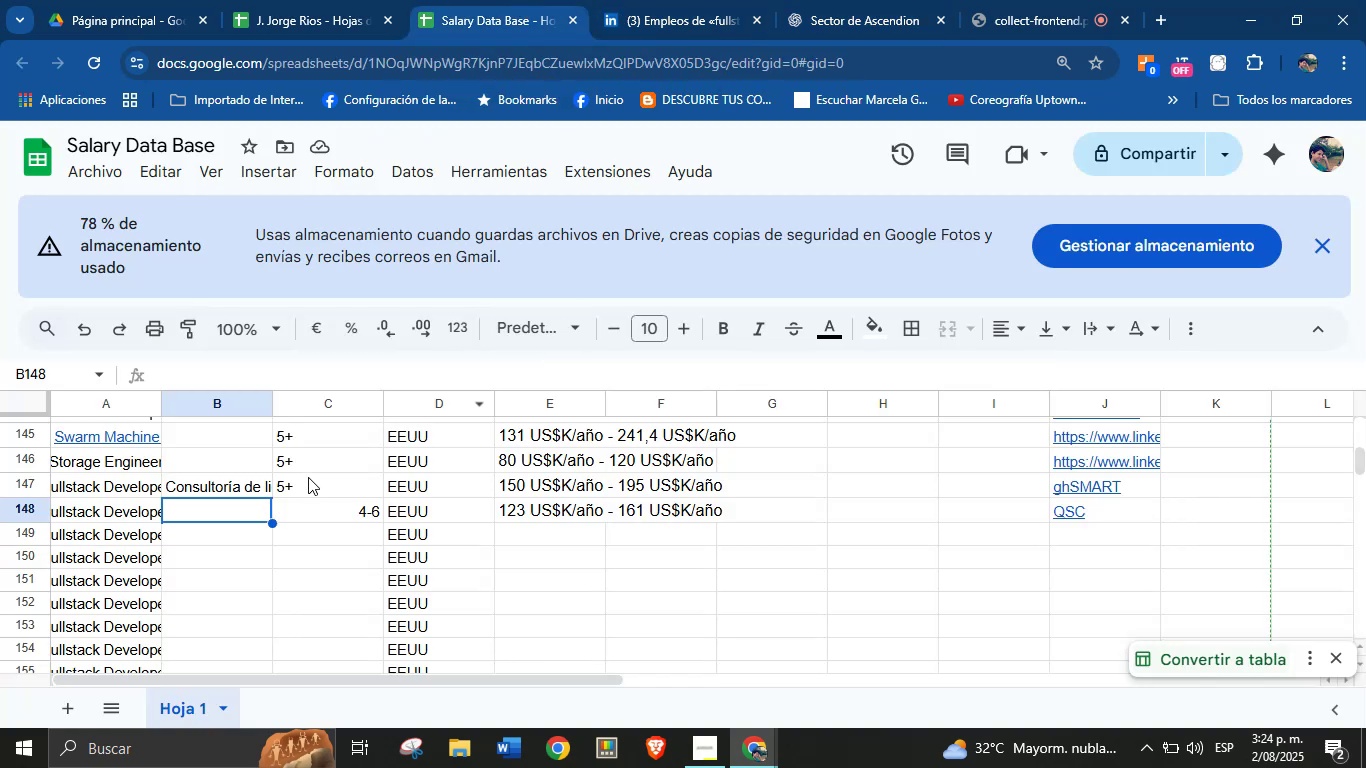 
key(Break)
 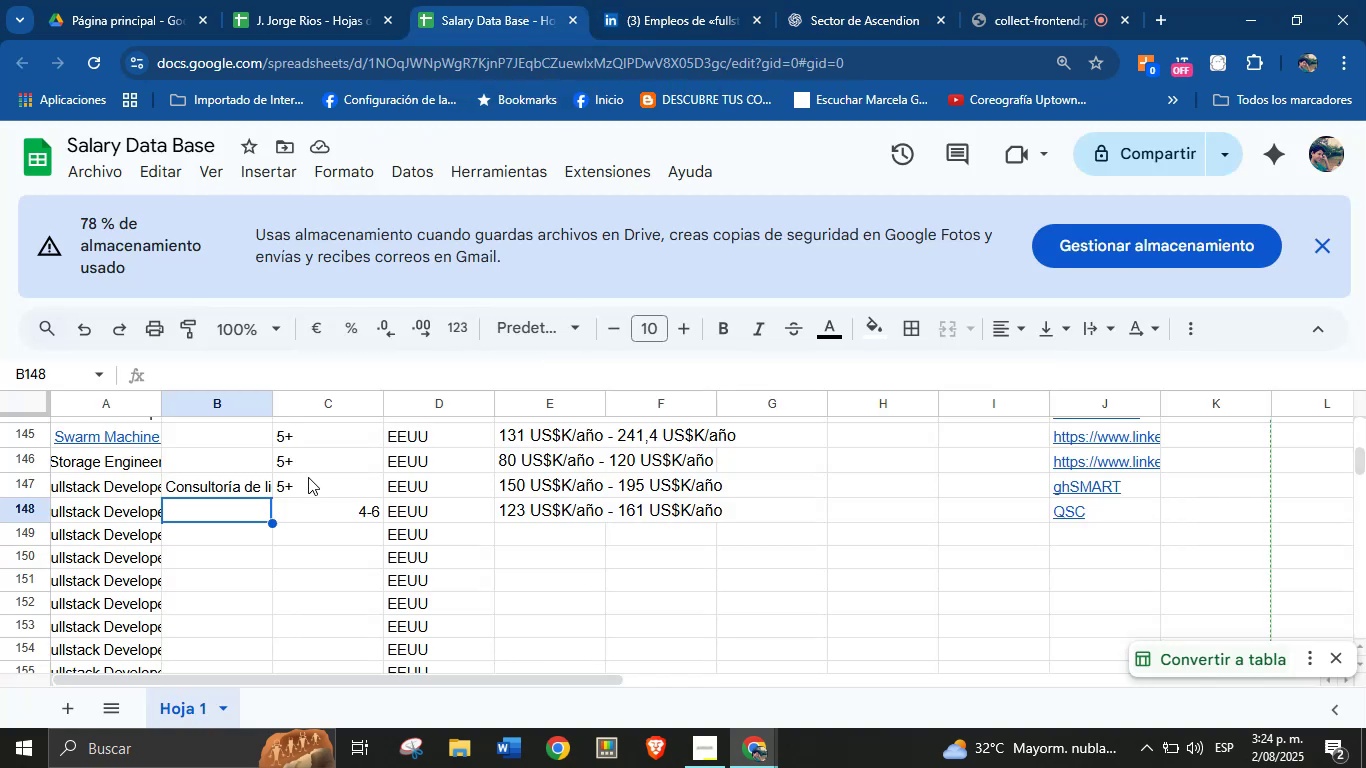 
key(Control+ControlLeft)
 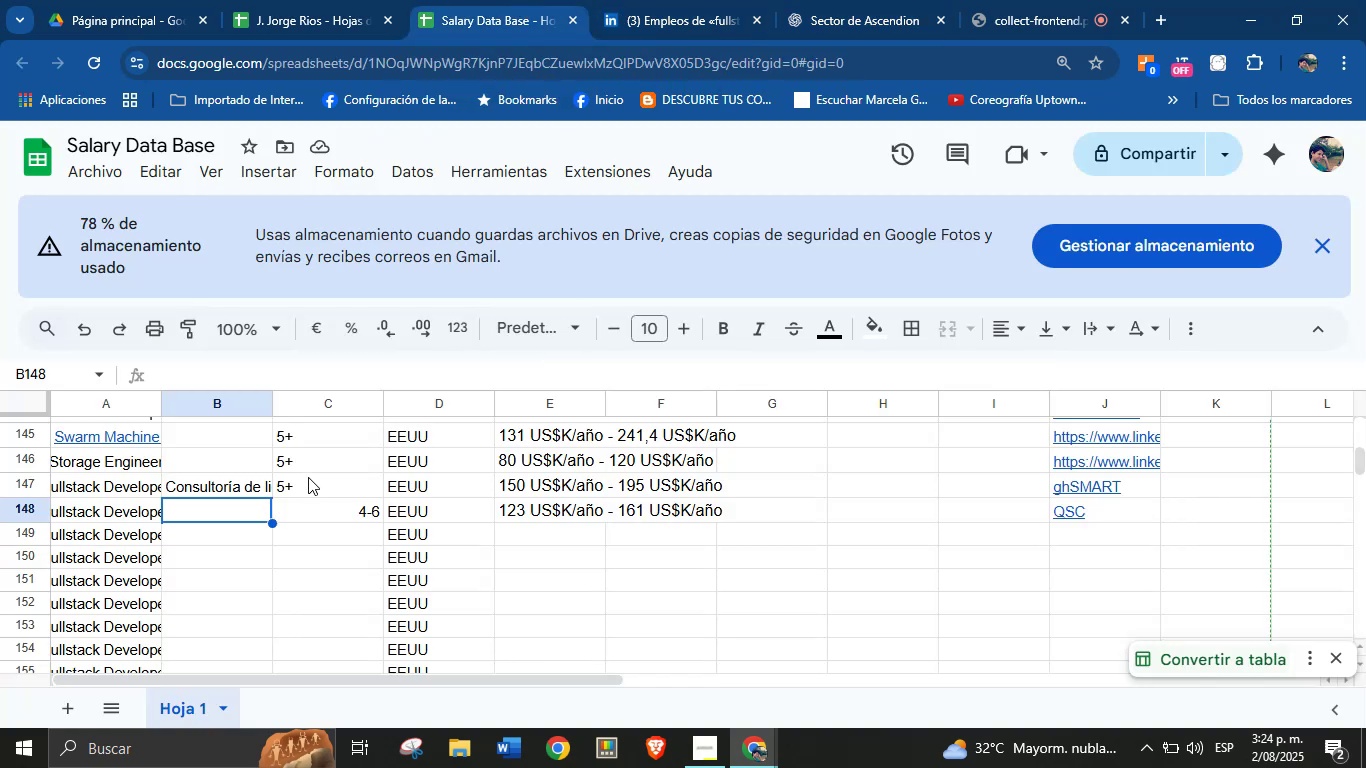 
key(Control+V)
 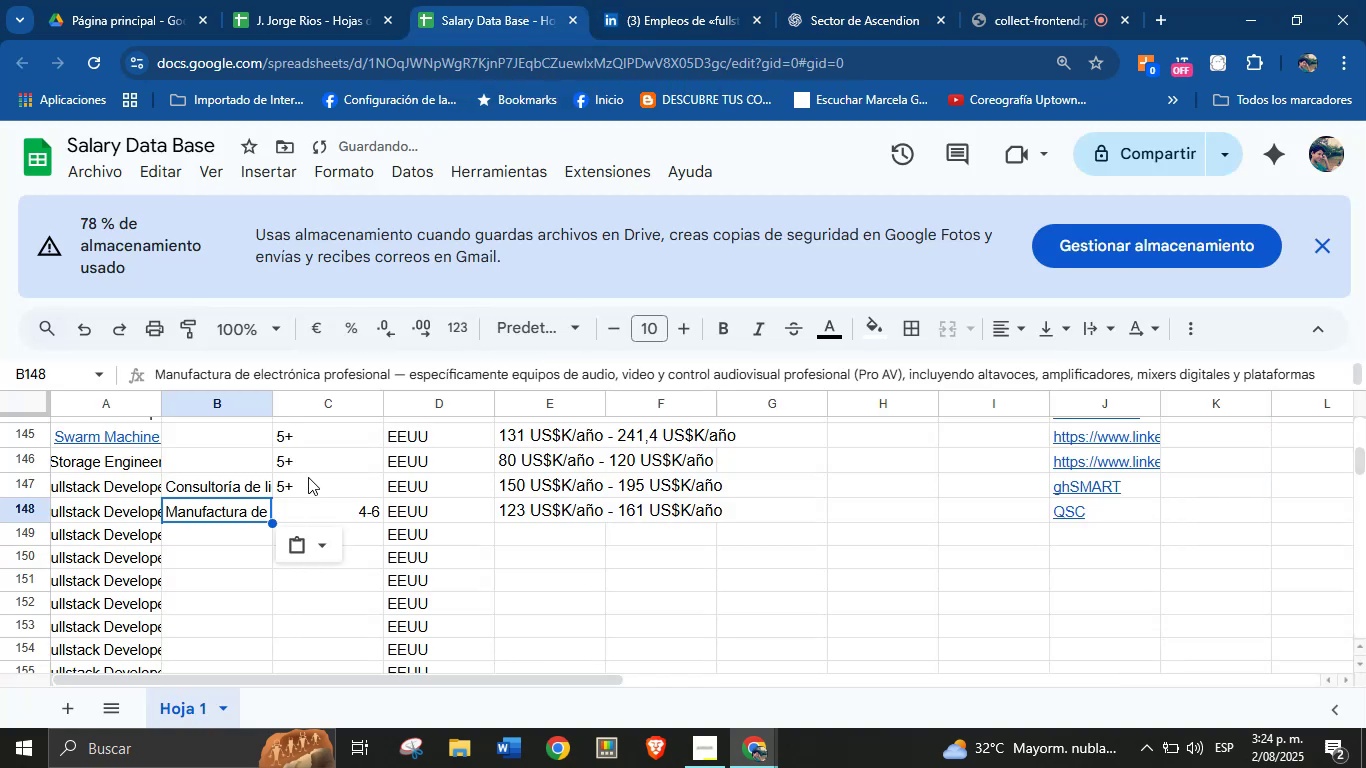 
key(Enter)
 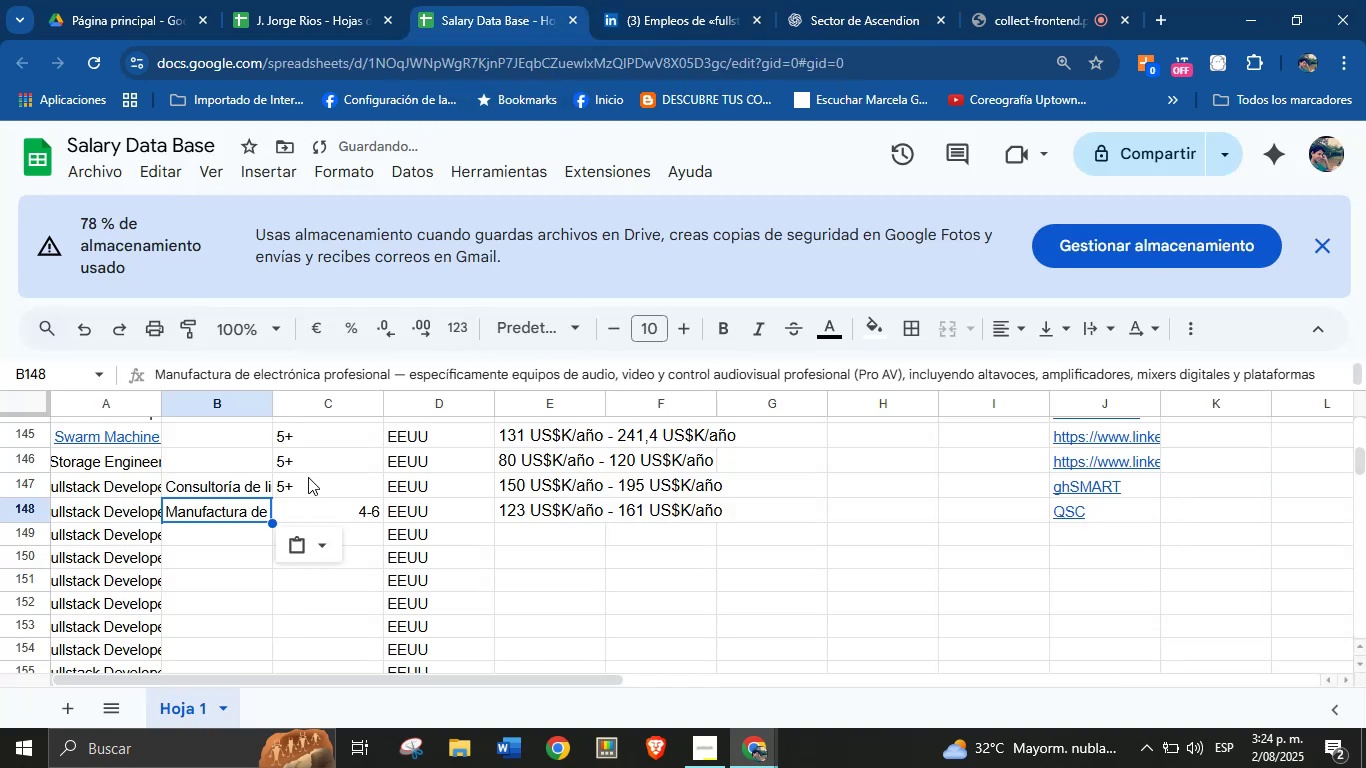 
key(Enter)
 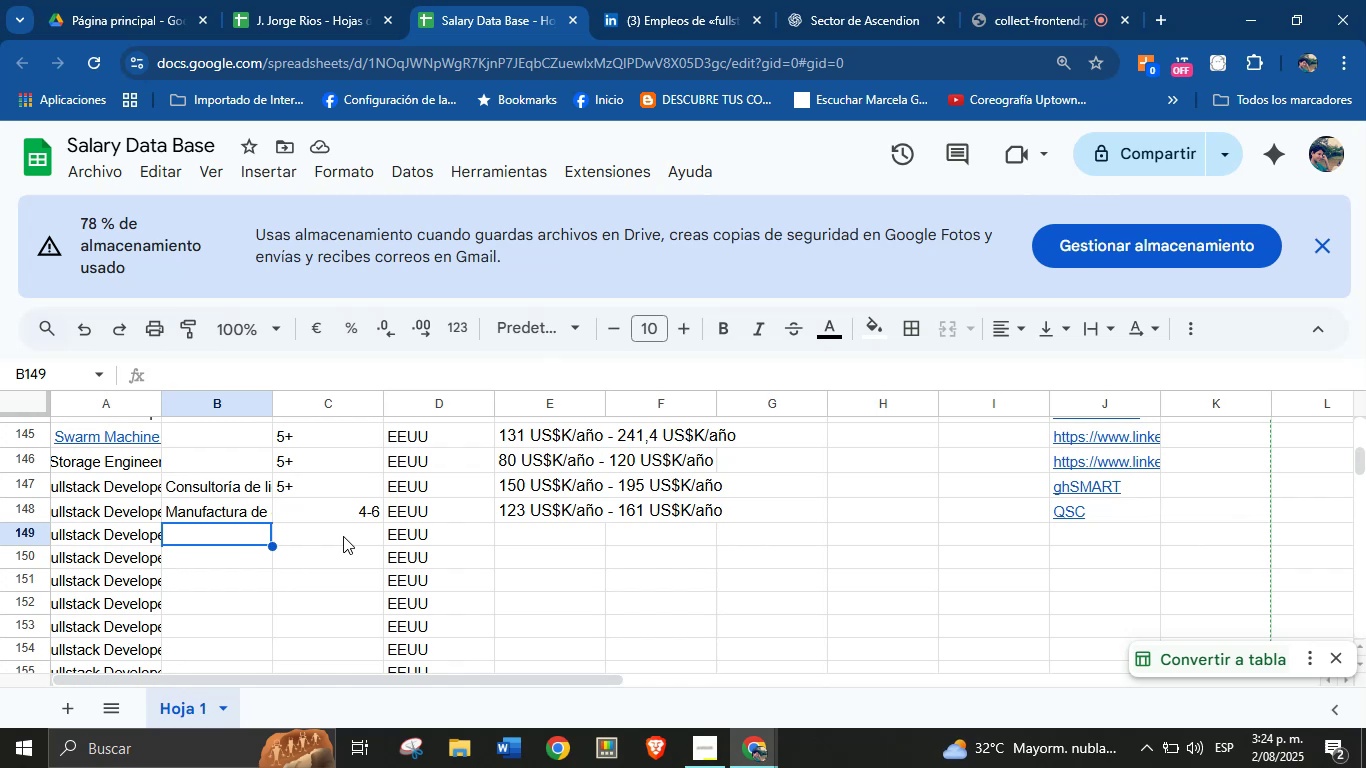 
wait(11.65)
 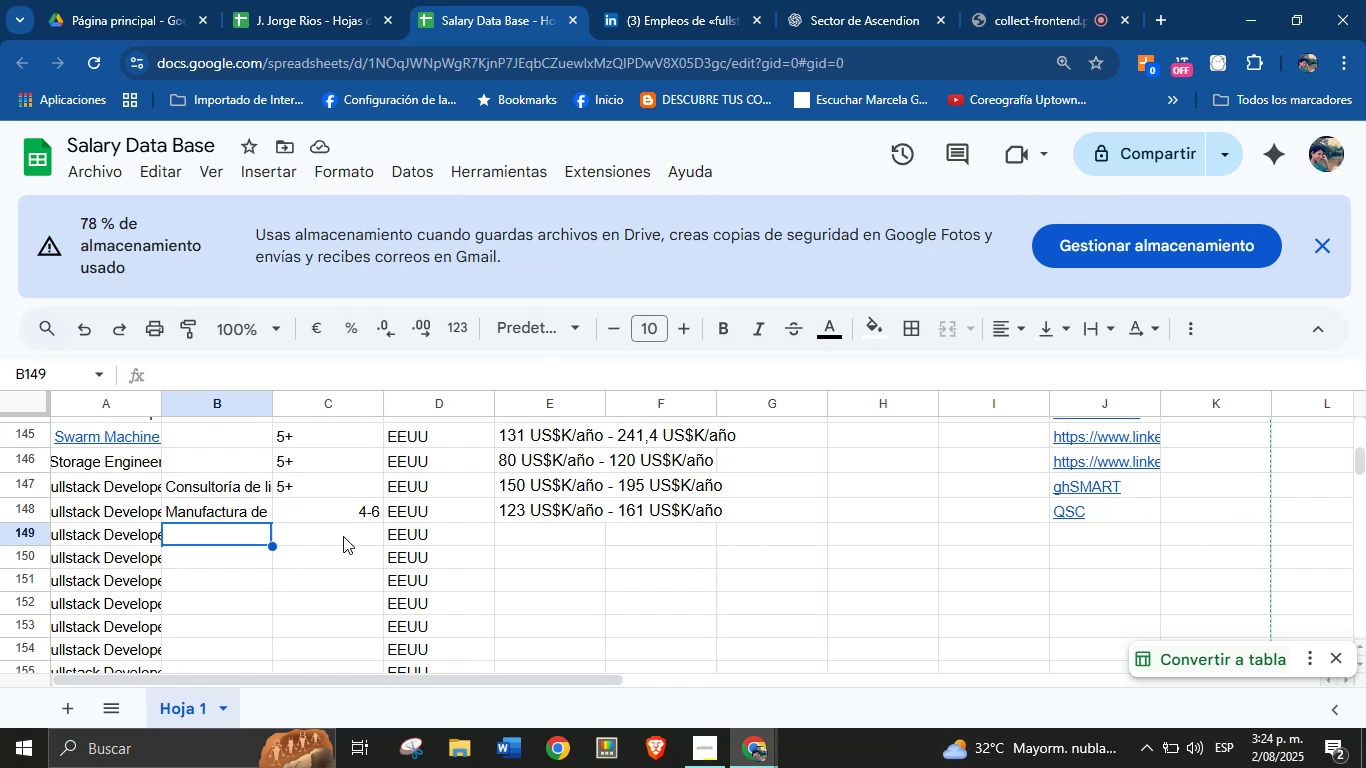 
left_click([542, 507])
 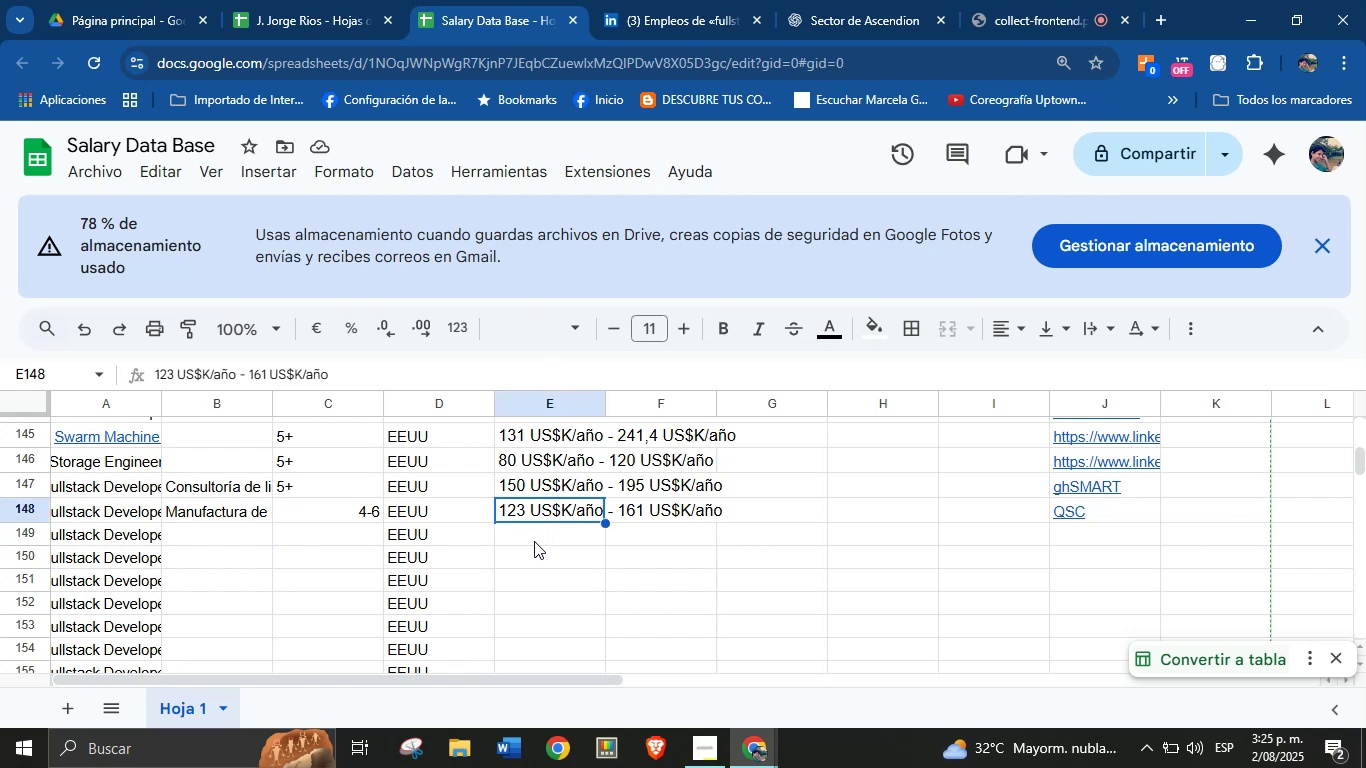 
left_click([534, 541])
 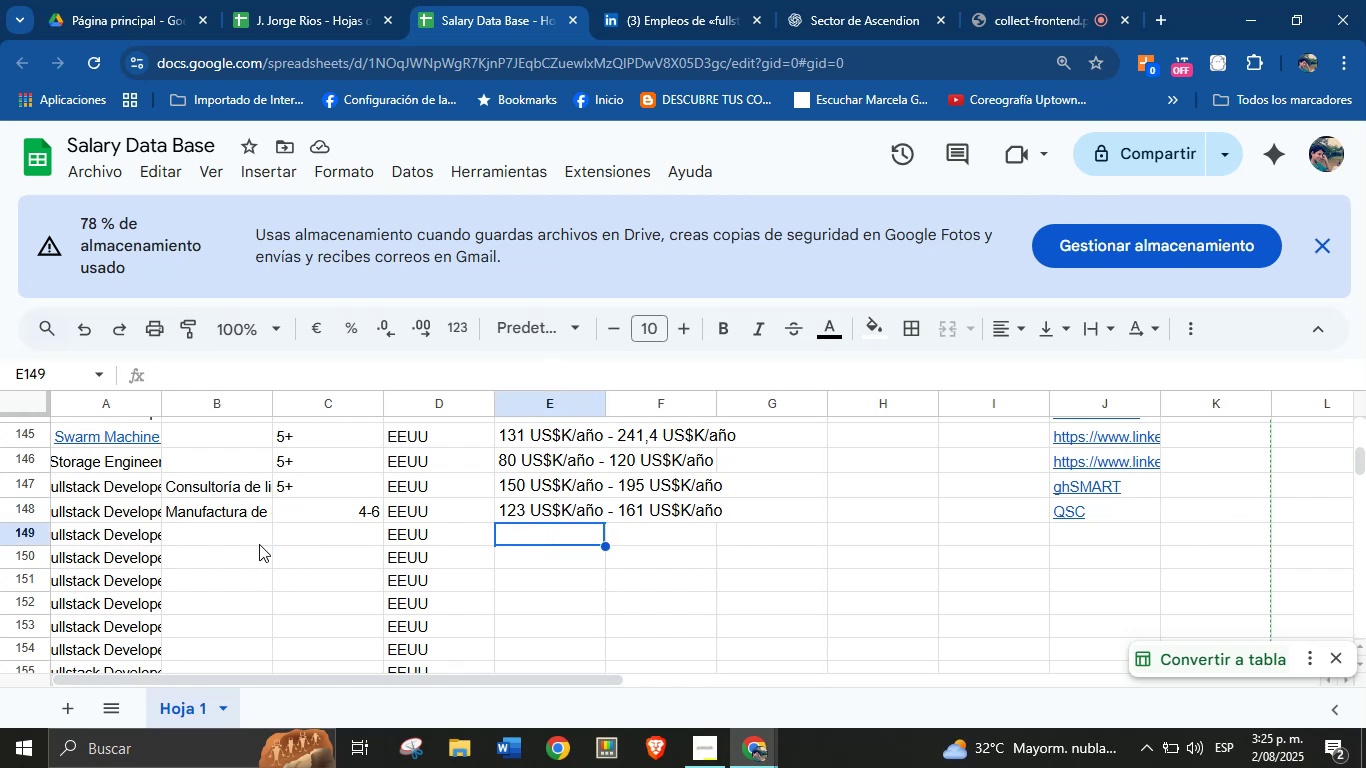 
left_click([227, 541])
 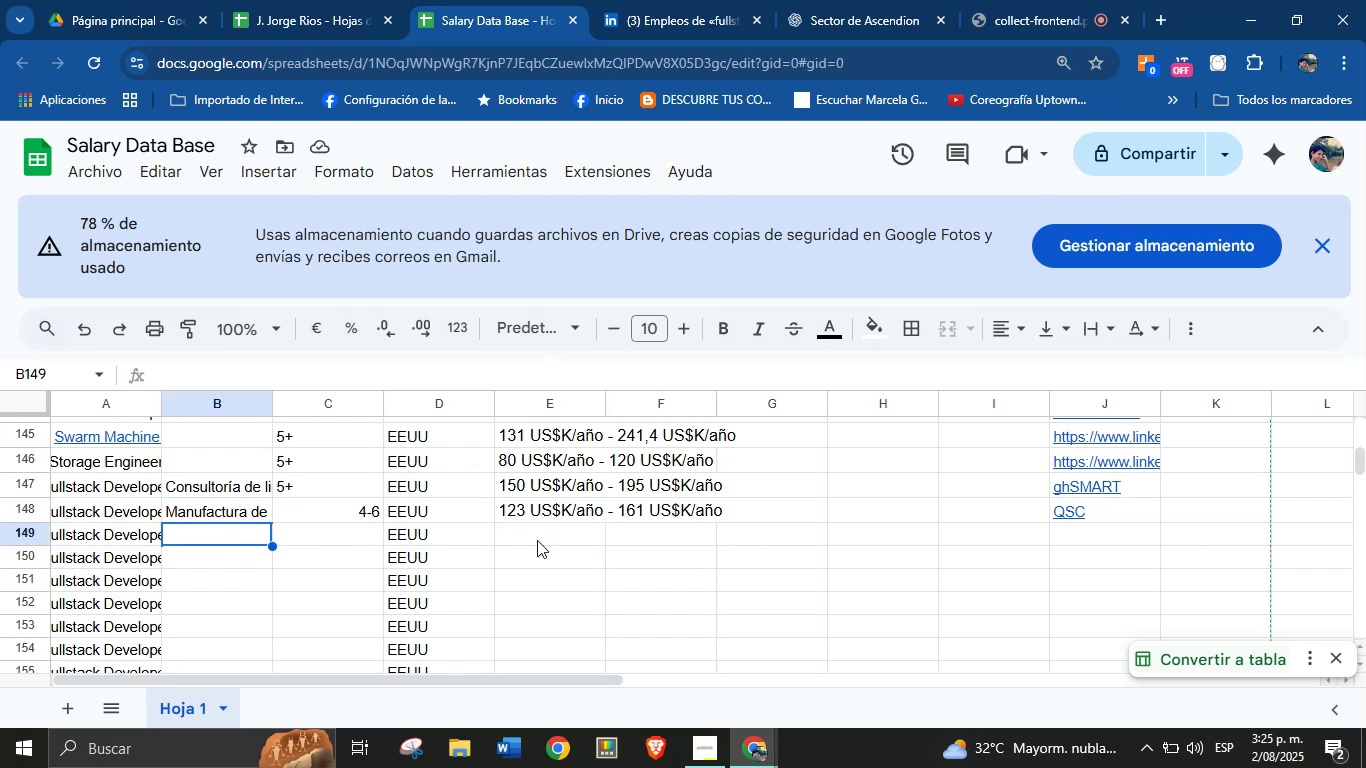 
left_click([539, 540])
 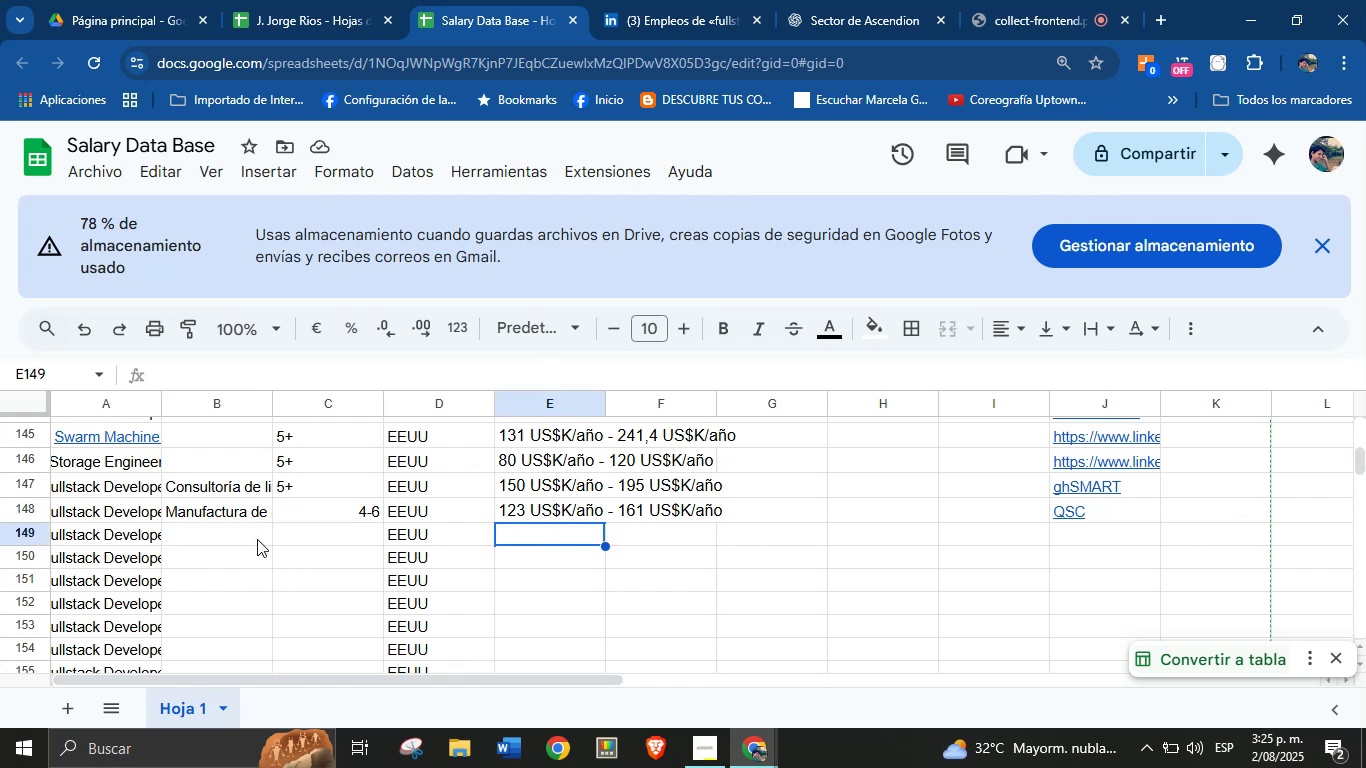 
left_click([245, 540])
 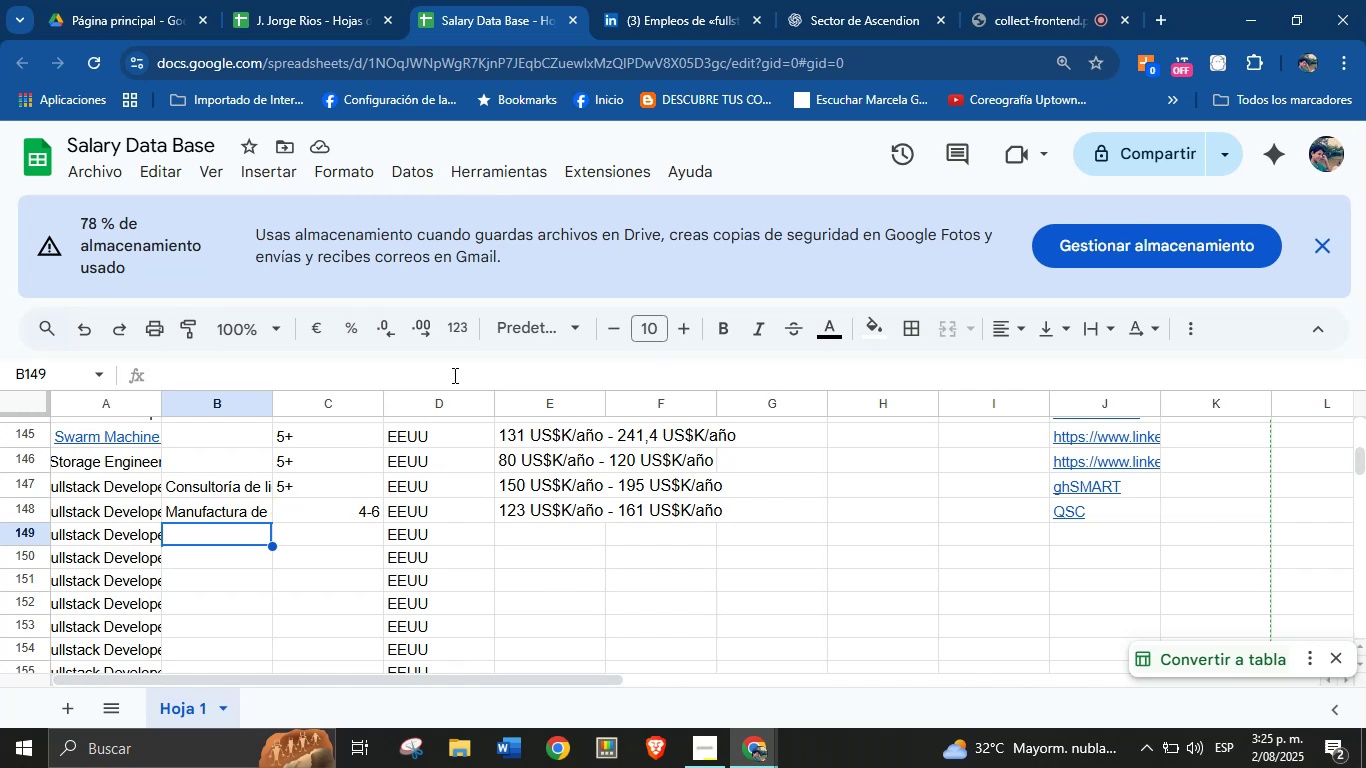 
left_click([676, 0])
 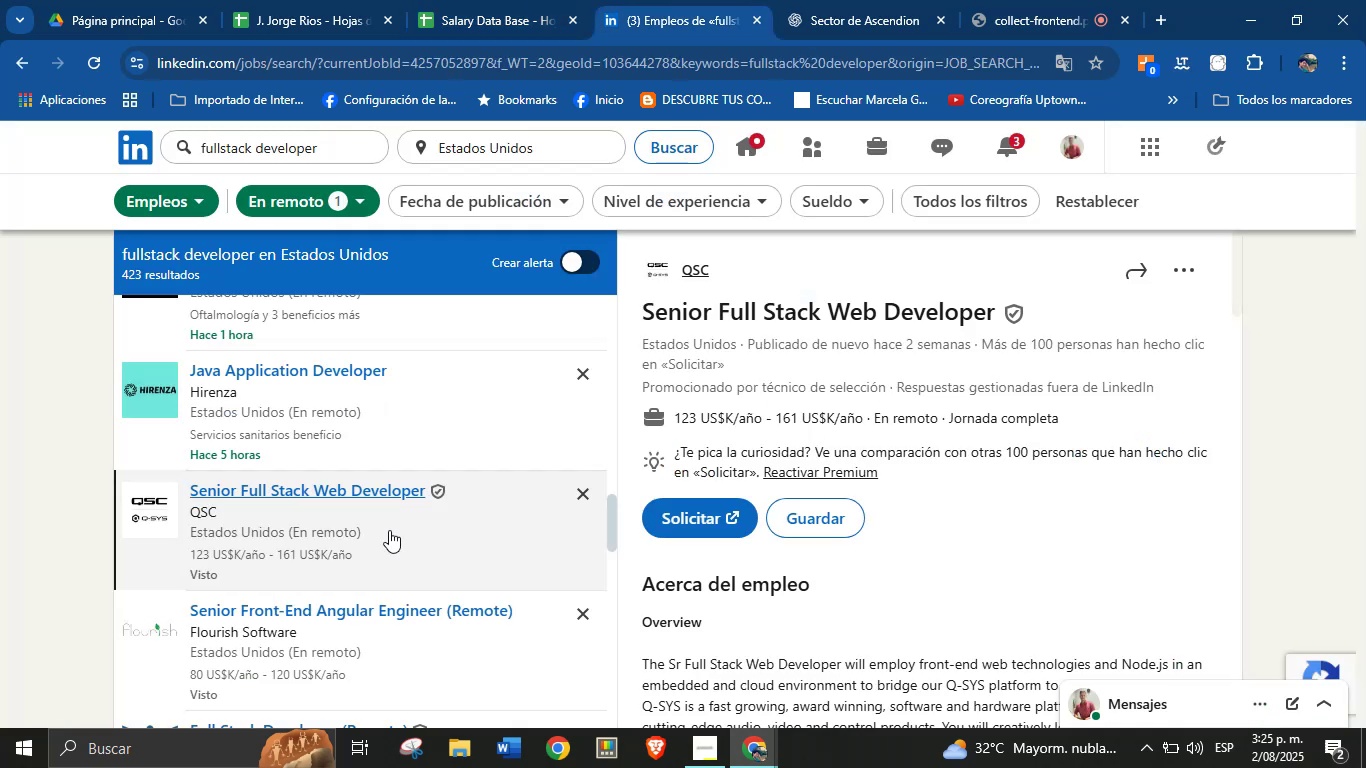 
scroll: coordinate [341, 509], scroll_direction: down, amount: 6.0
 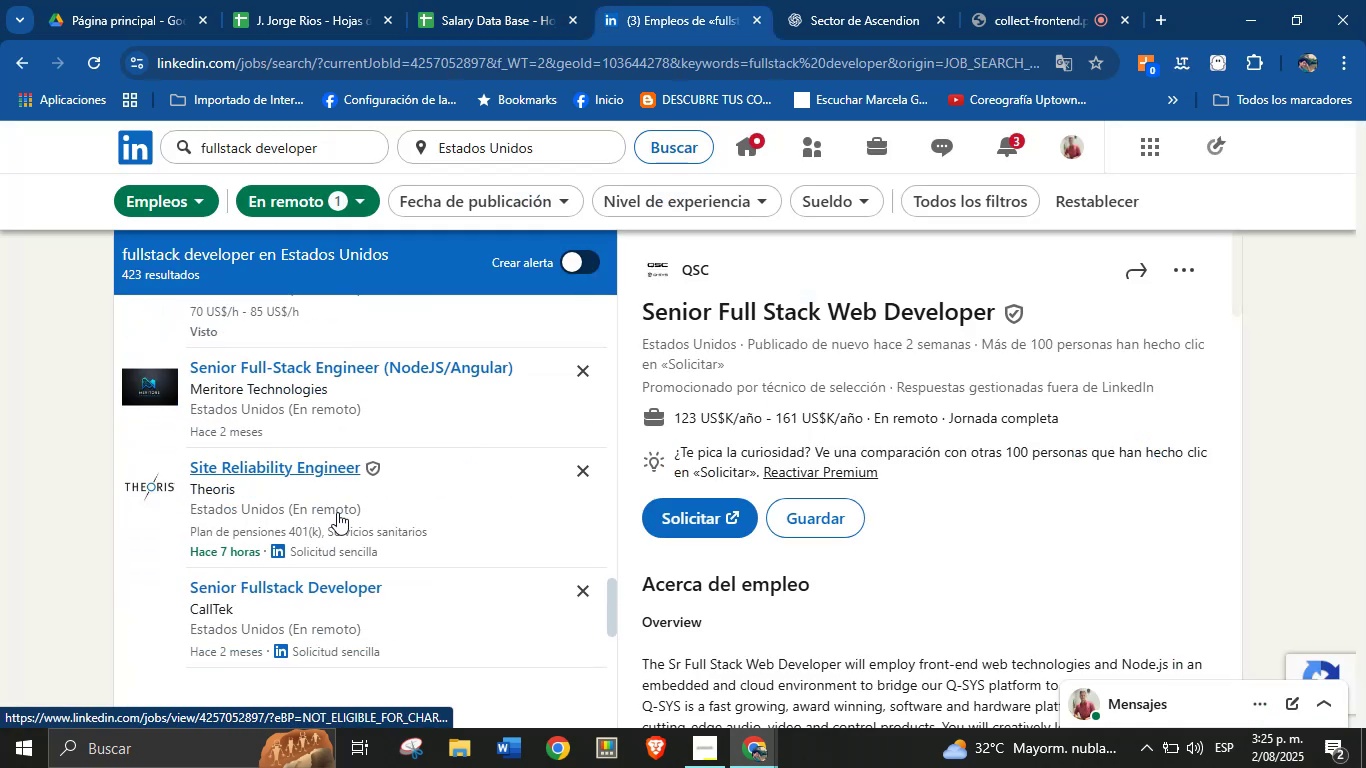 
scroll: coordinate [337, 512], scroll_direction: up, amount: 1.0
 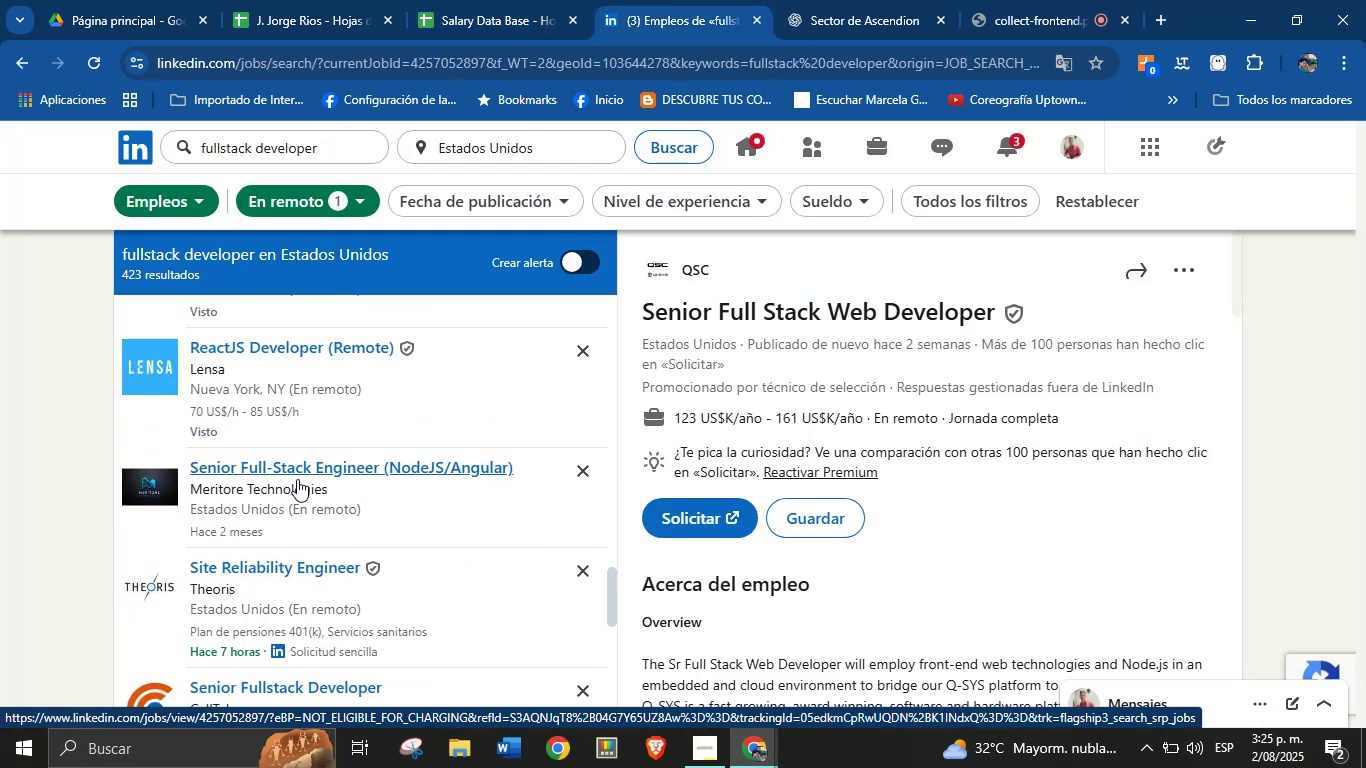 
scroll: coordinate [351, 537], scroll_direction: down, amount: 6.0
 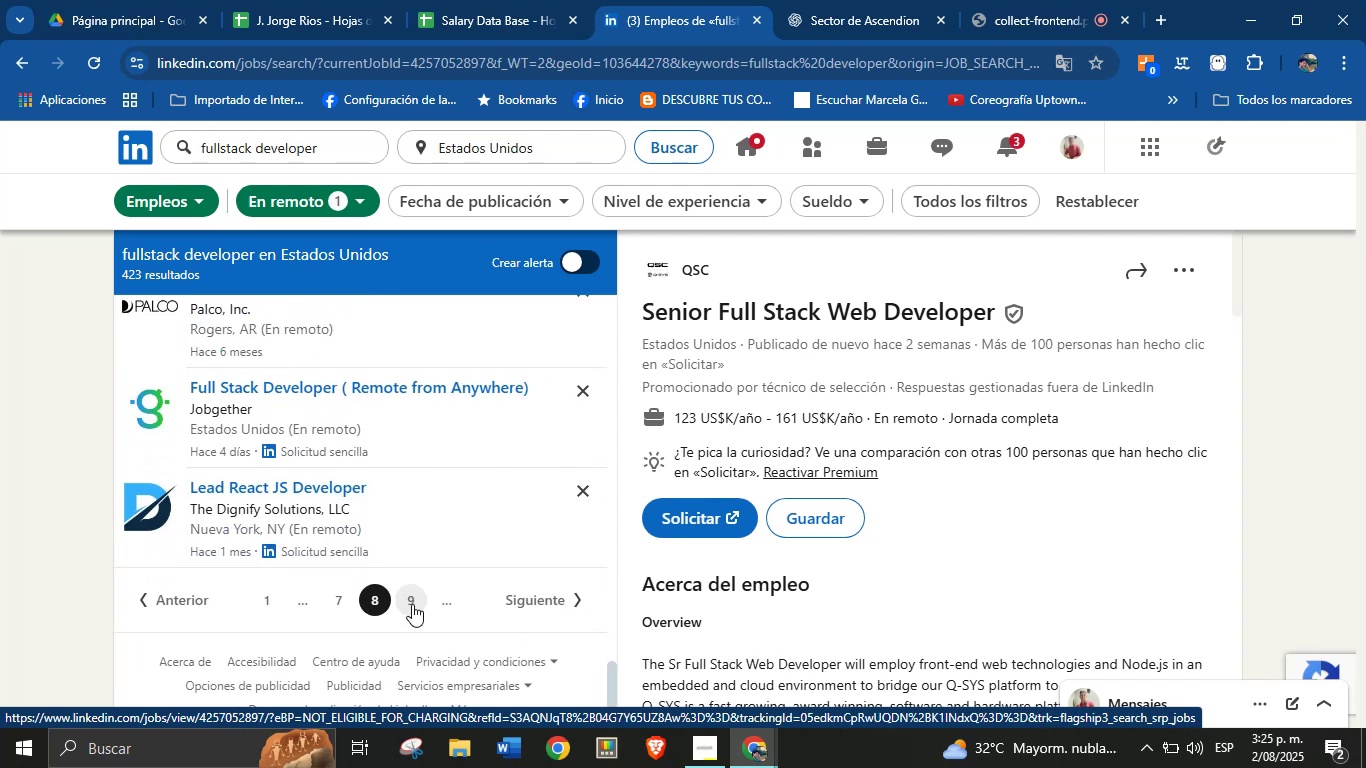 
left_click([415, 609])
 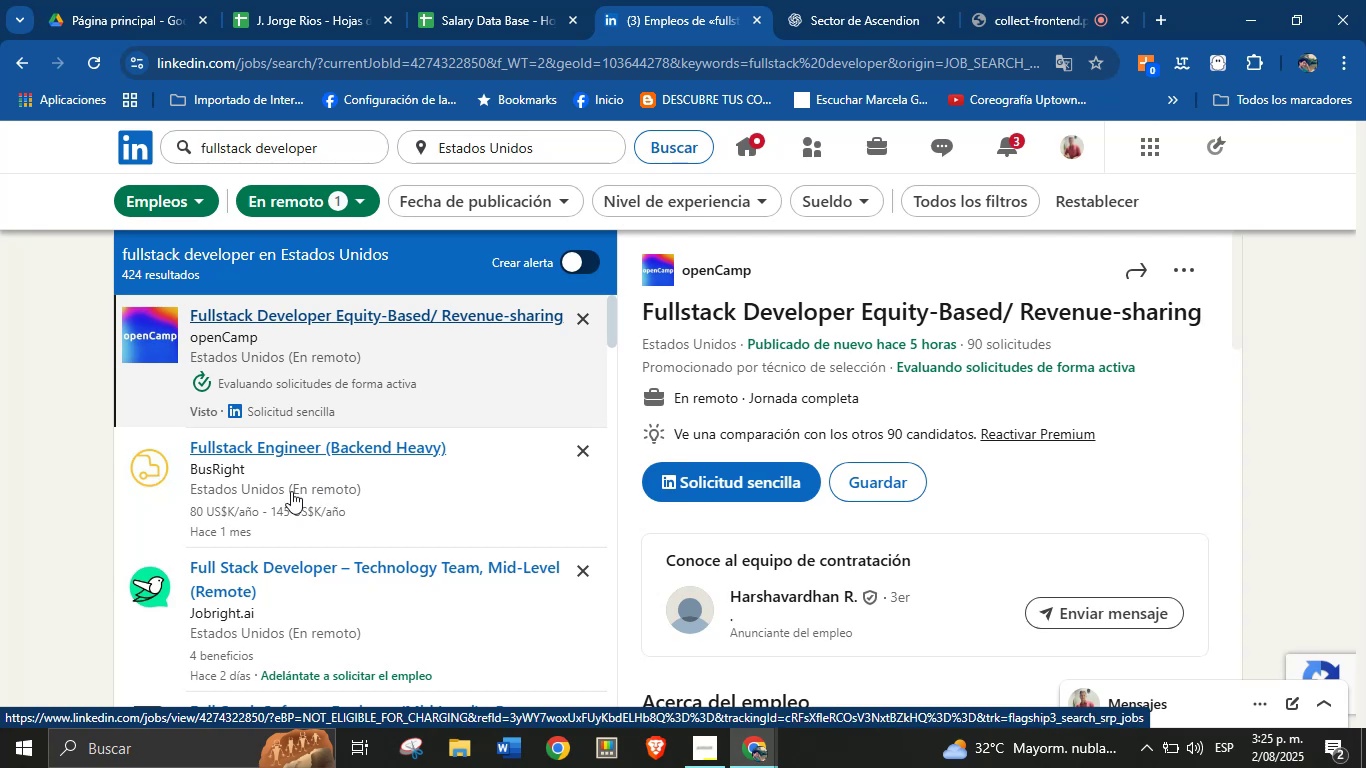 
wait(7.84)
 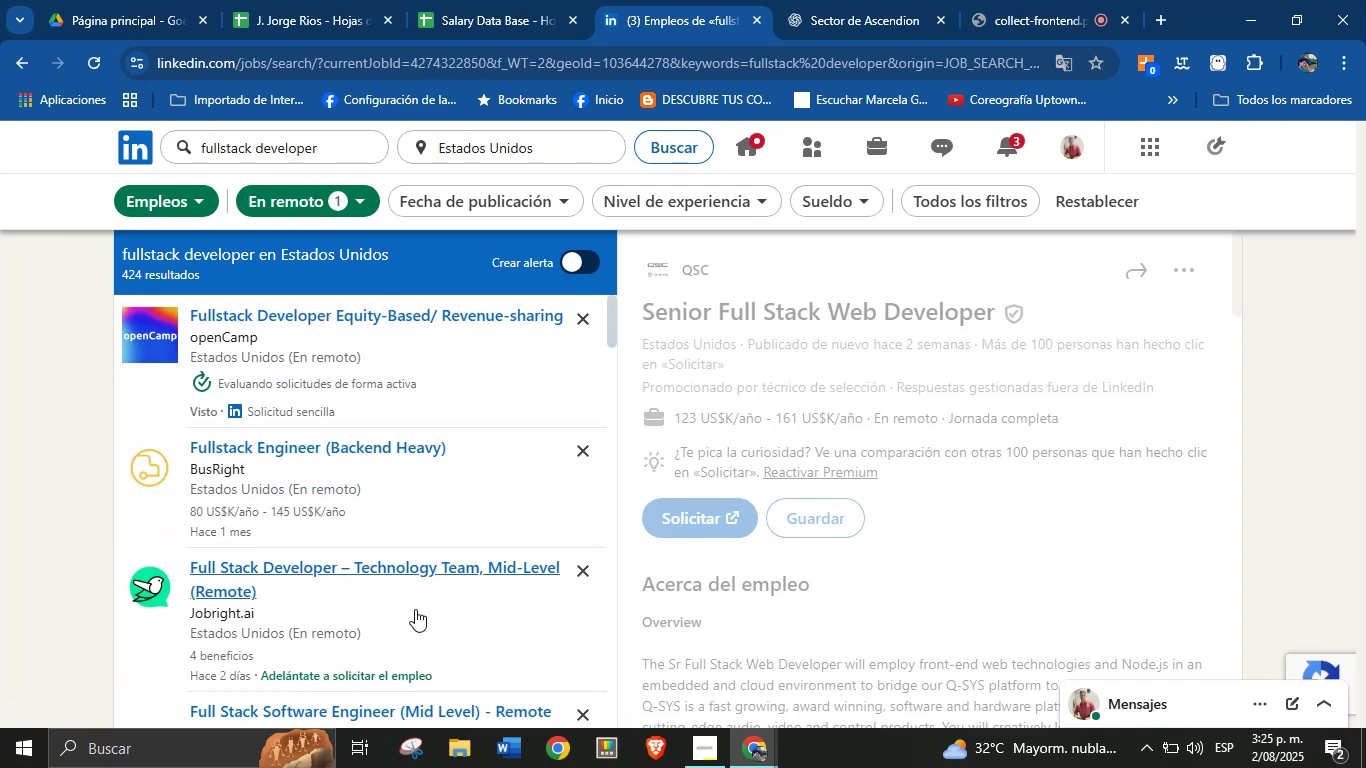 
left_click([340, 487])
 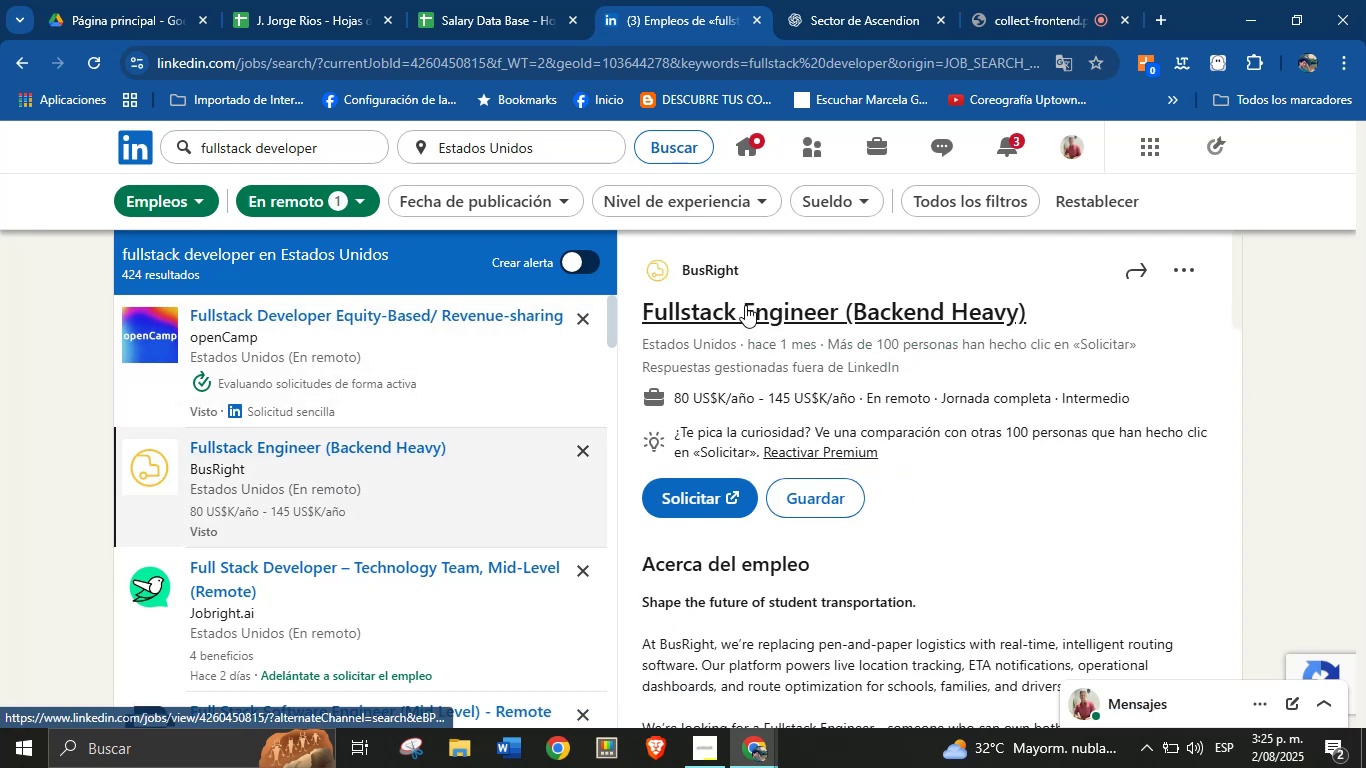 
wait(10.69)
 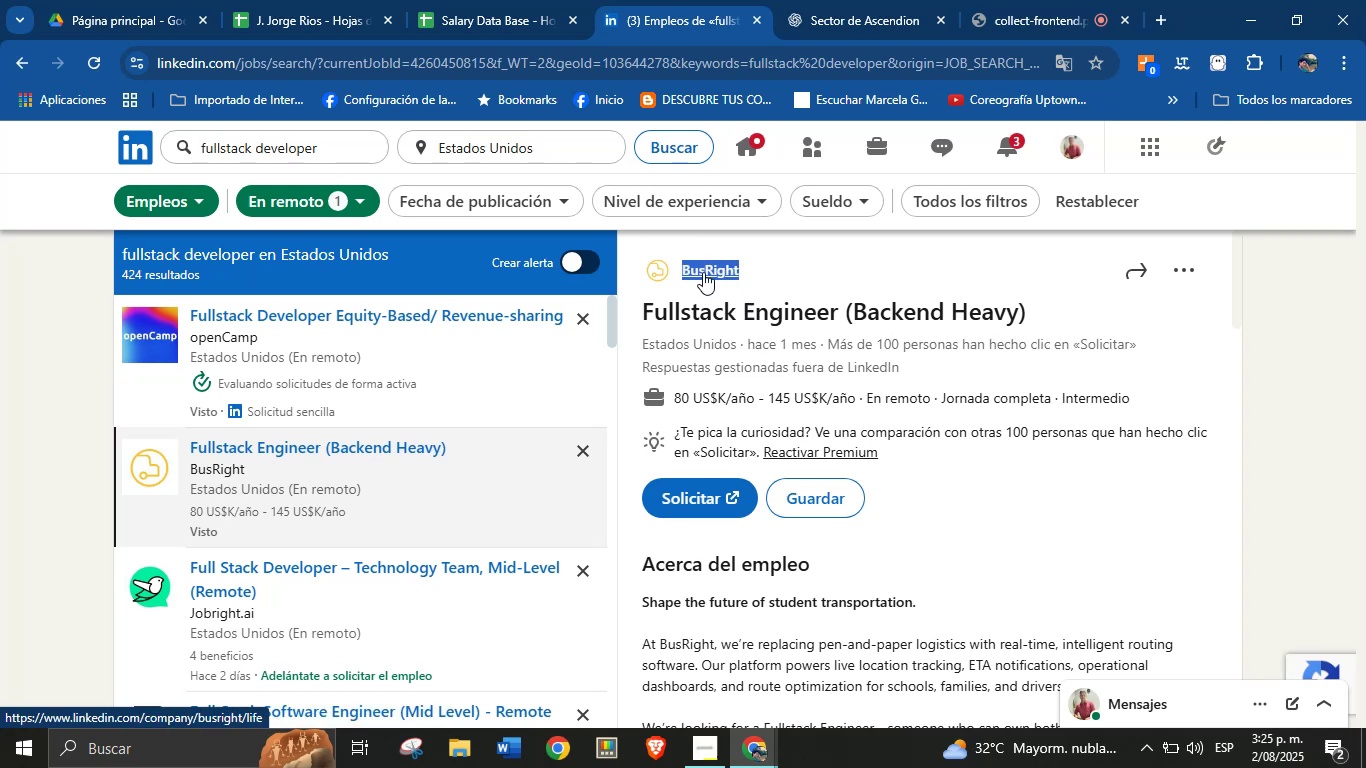 
key(Alt+Control+ControlLeft)
 